 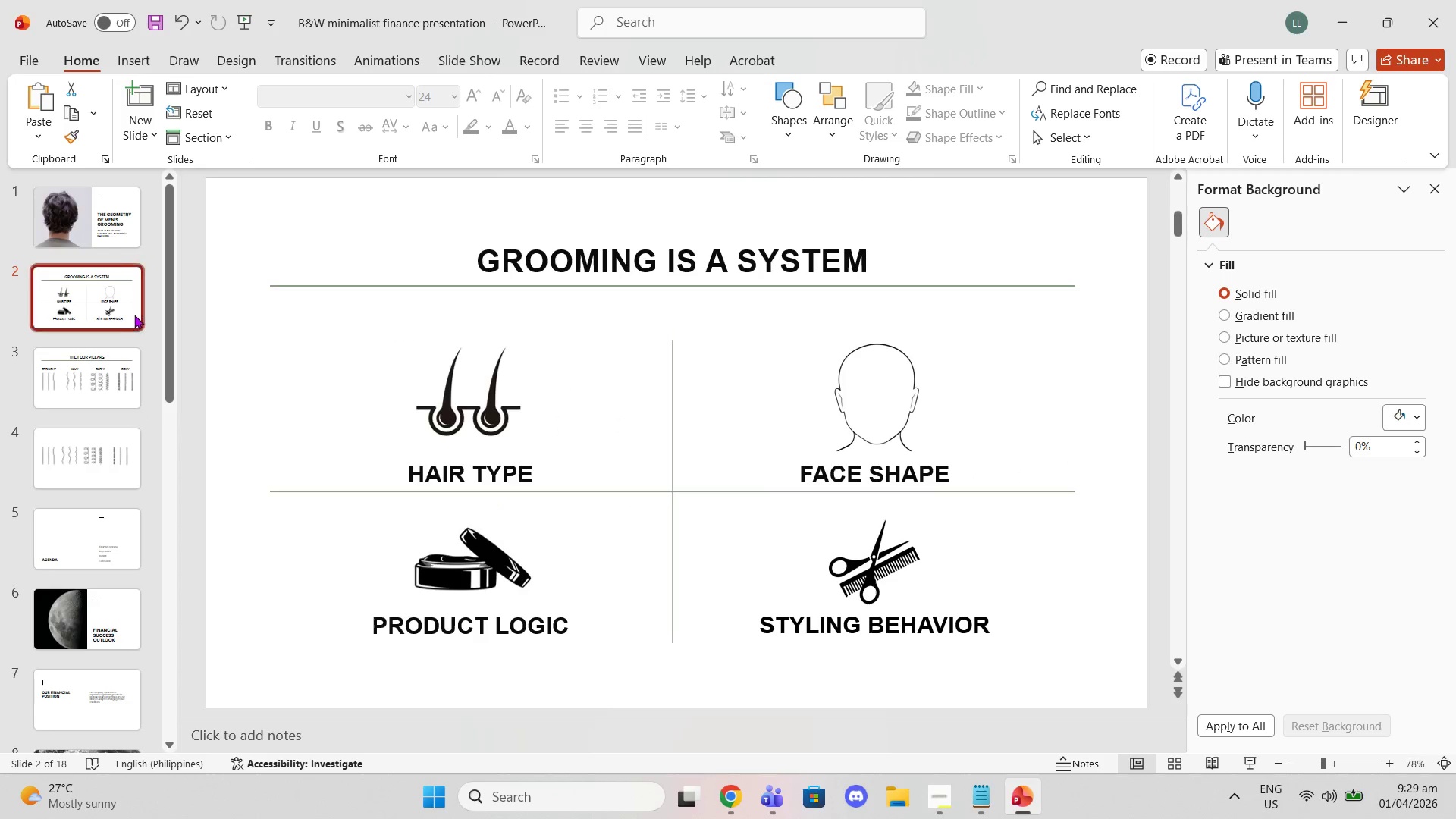 
scroll: coordinate [92, 598], scroll_direction: down, amount: 16.0
 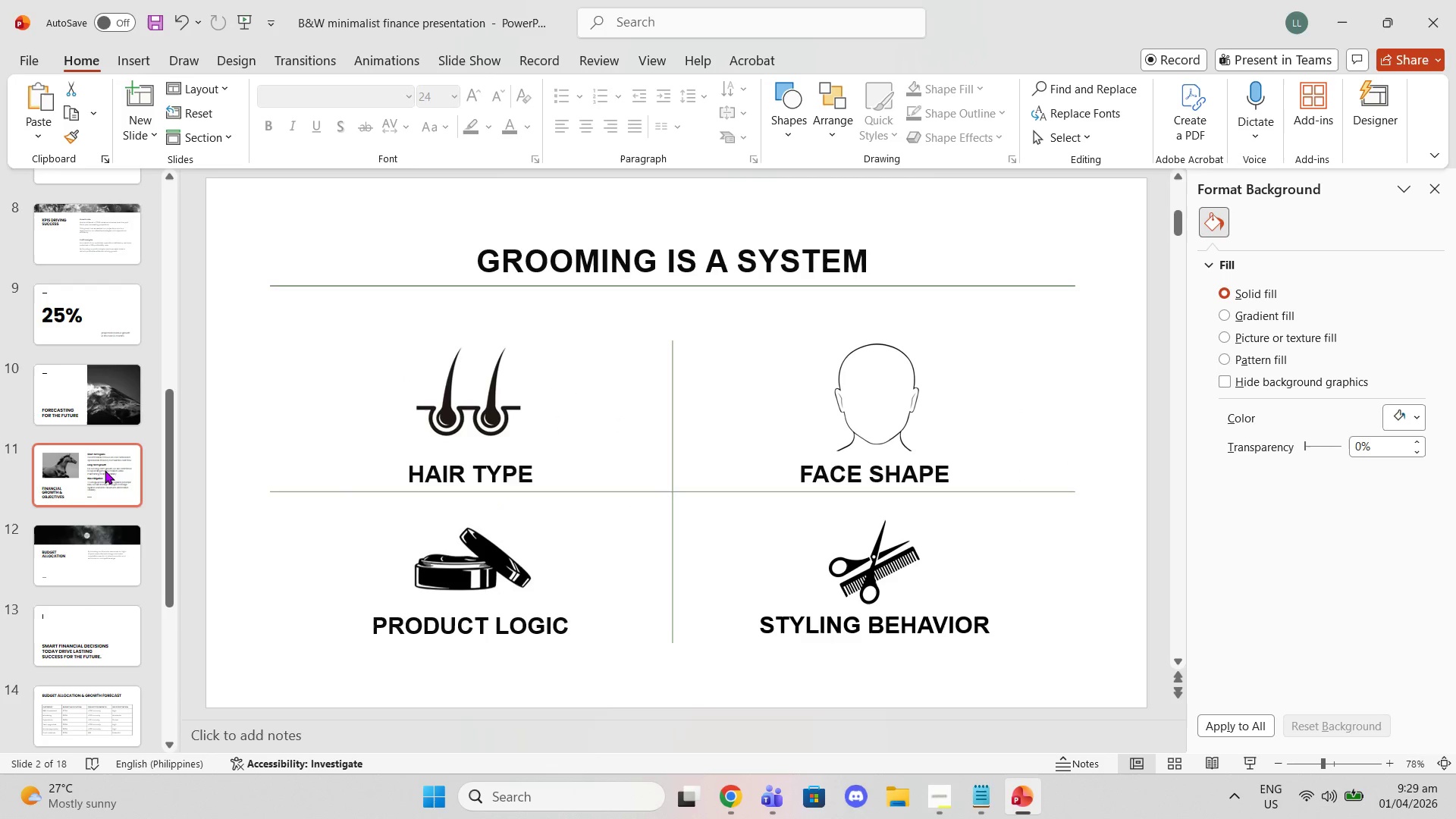 
left_click([105, 469])
 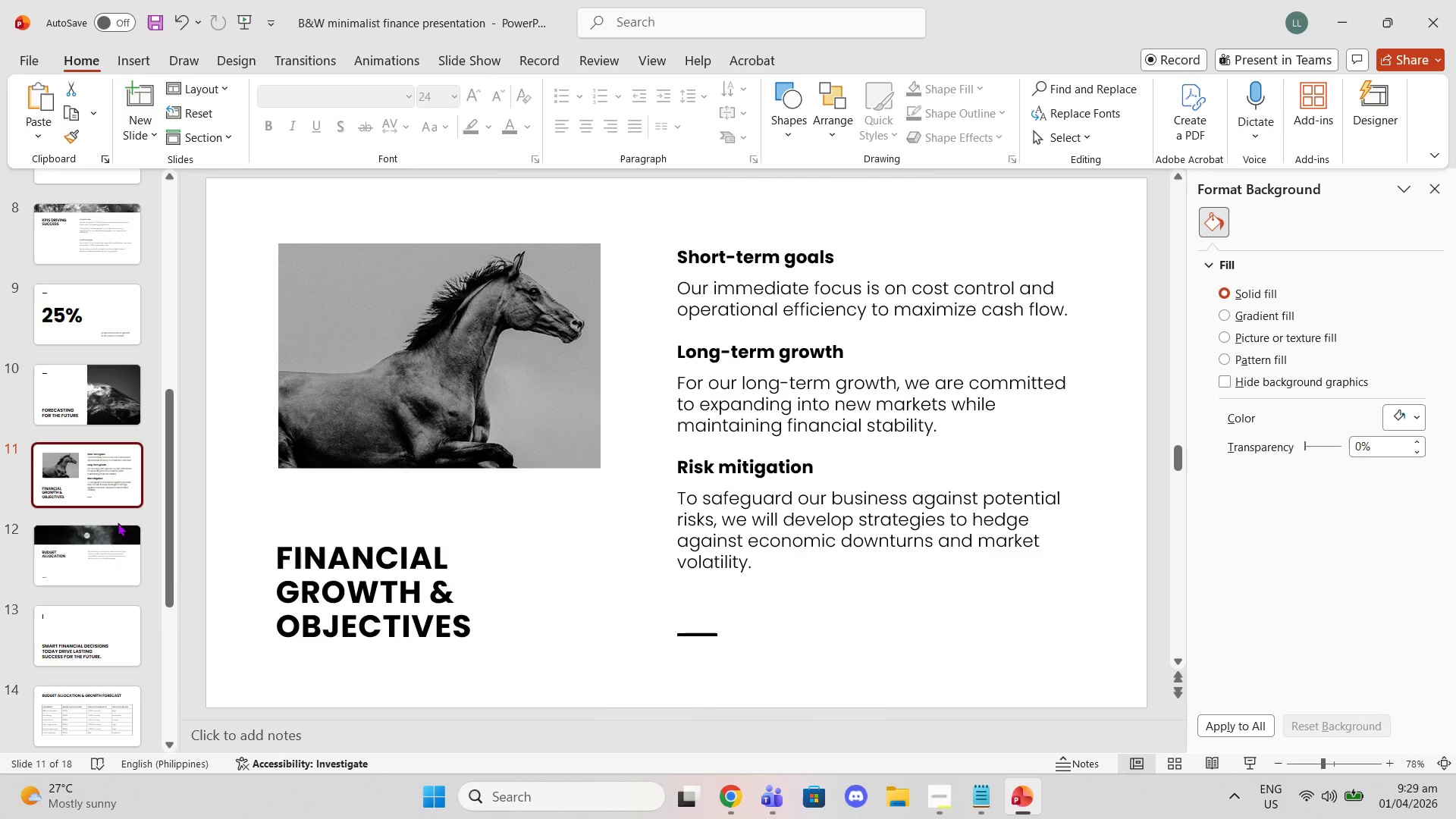 
scroll: coordinate [118, 555], scroll_direction: down, amount: 14.0
 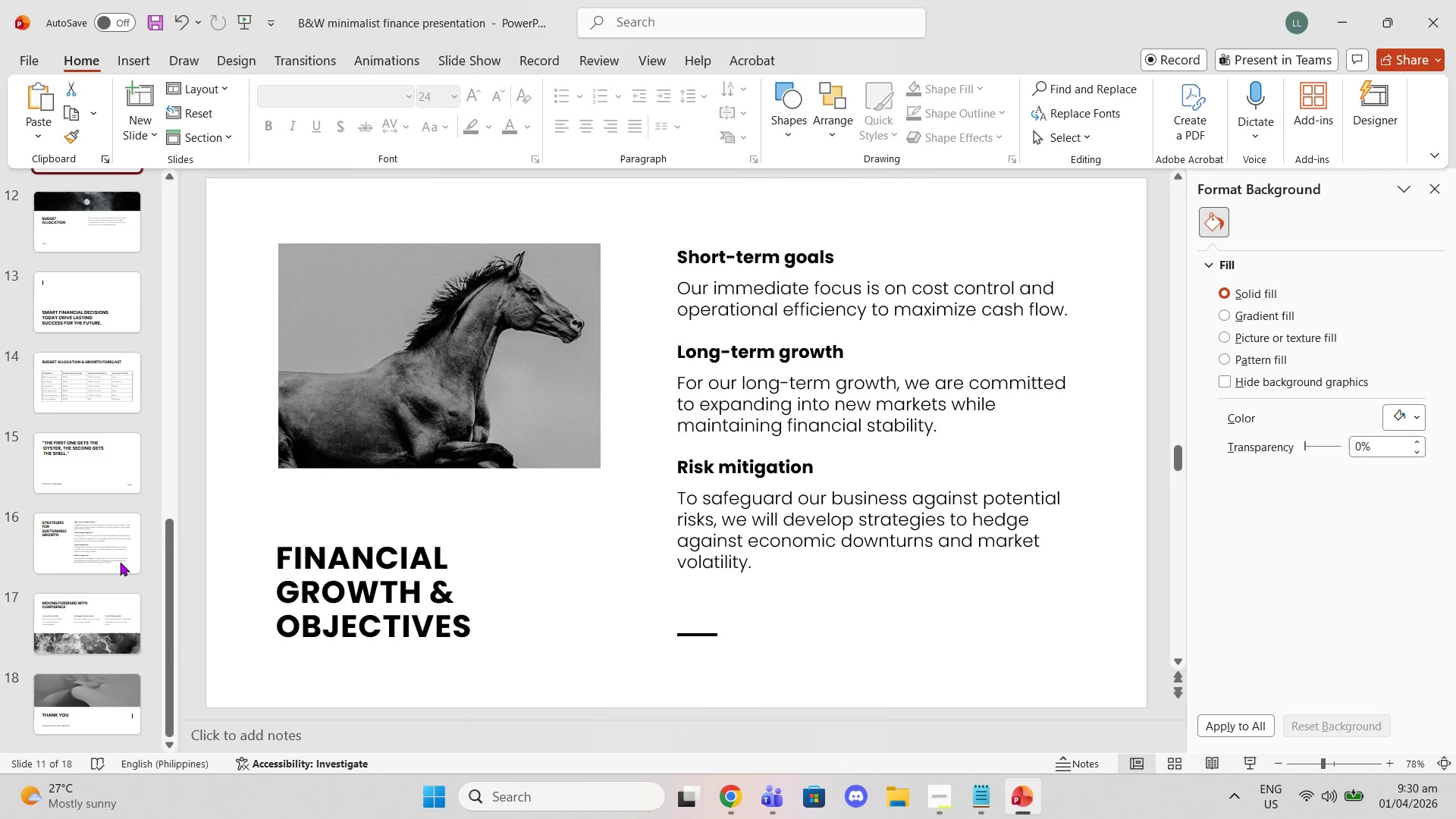 
scroll: coordinate [116, 463], scroll_direction: up, amount: 23.0
 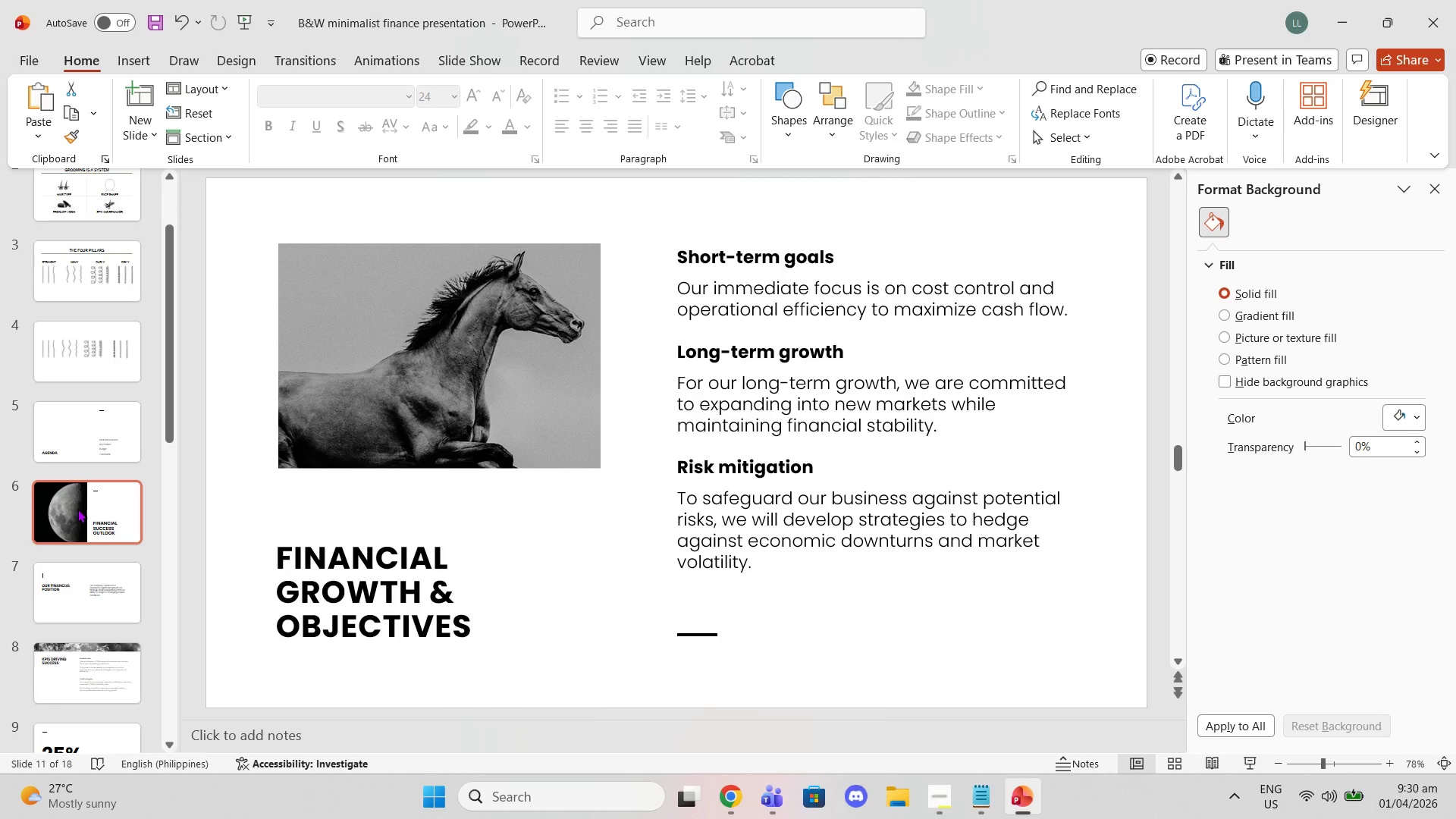 
left_click([79, 508])
 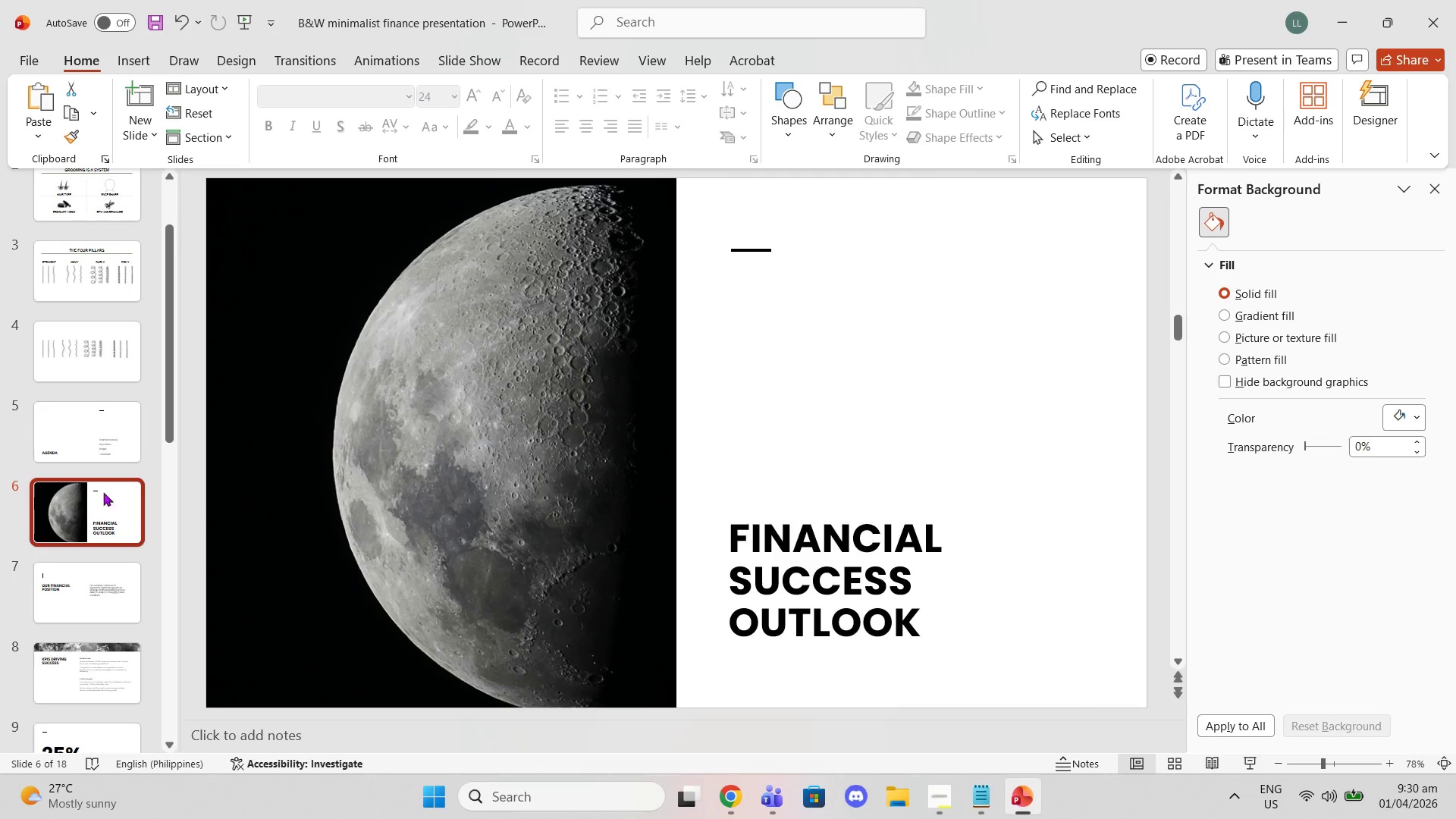 
scroll: coordinate [112, 479], scroll_direction: up, amount: 7.0
 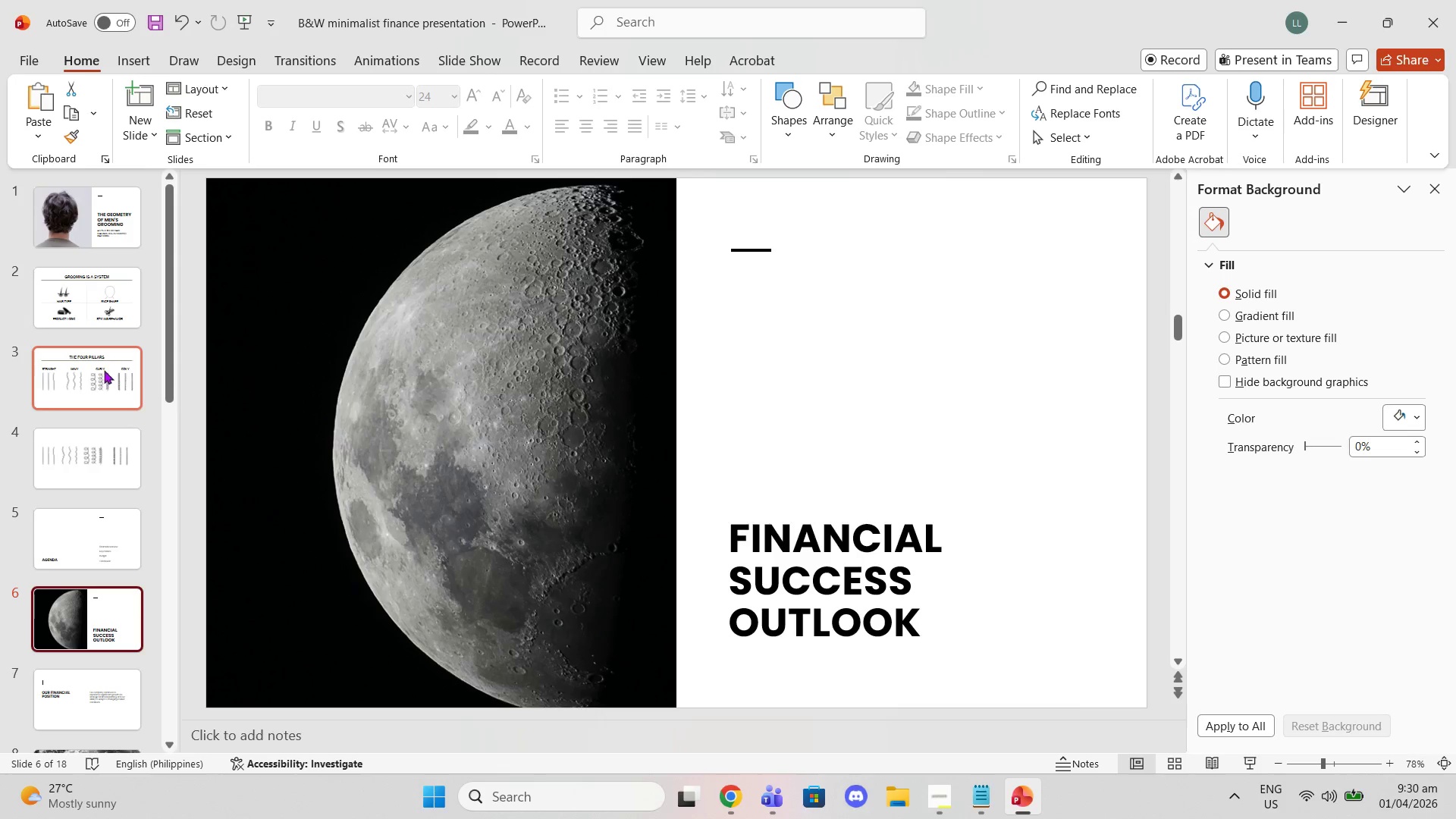 
scroll: coordinate [119, 559], scroll_direction: down, amount: 12.0
 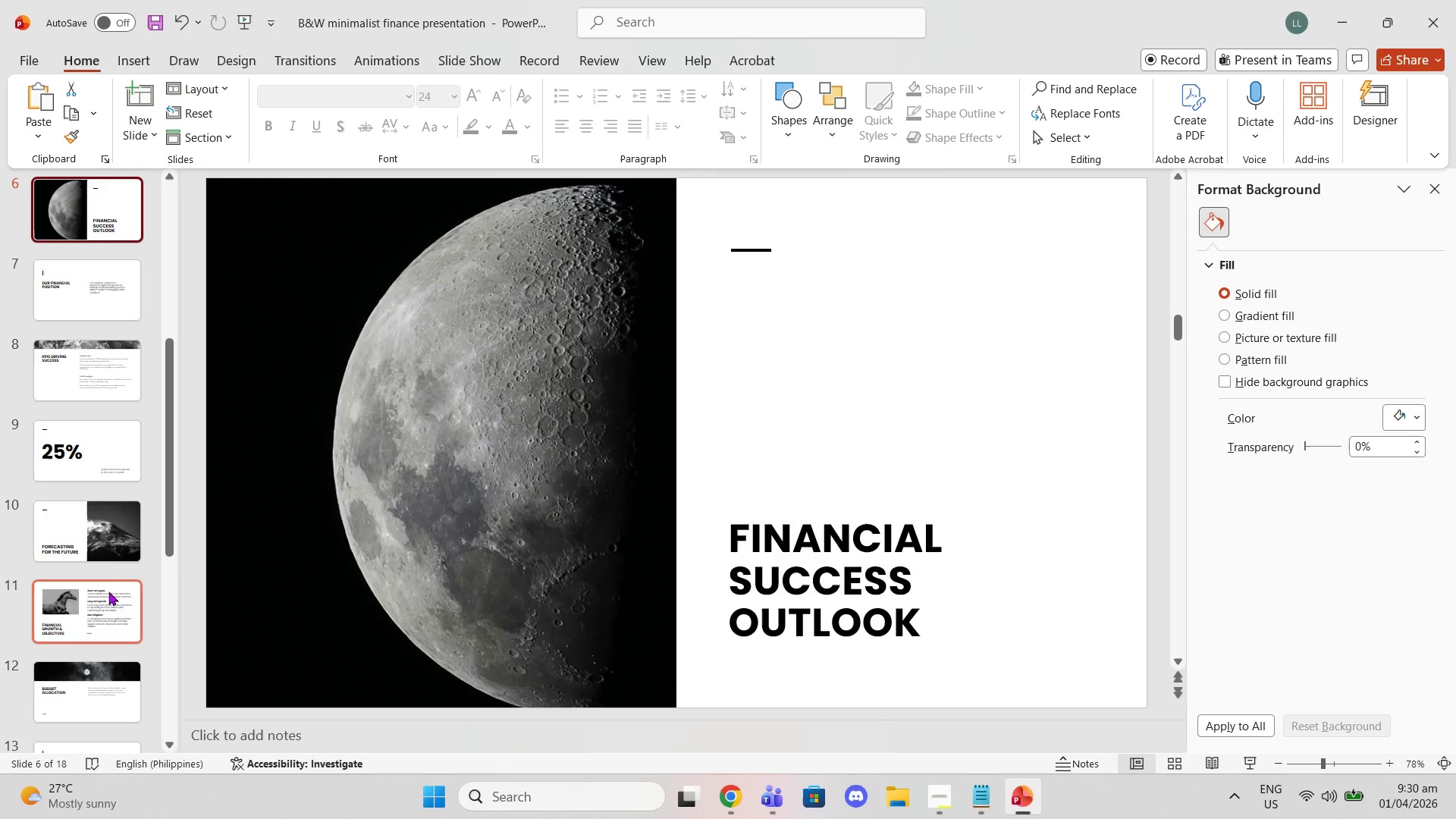 
left_click([108, 592])
 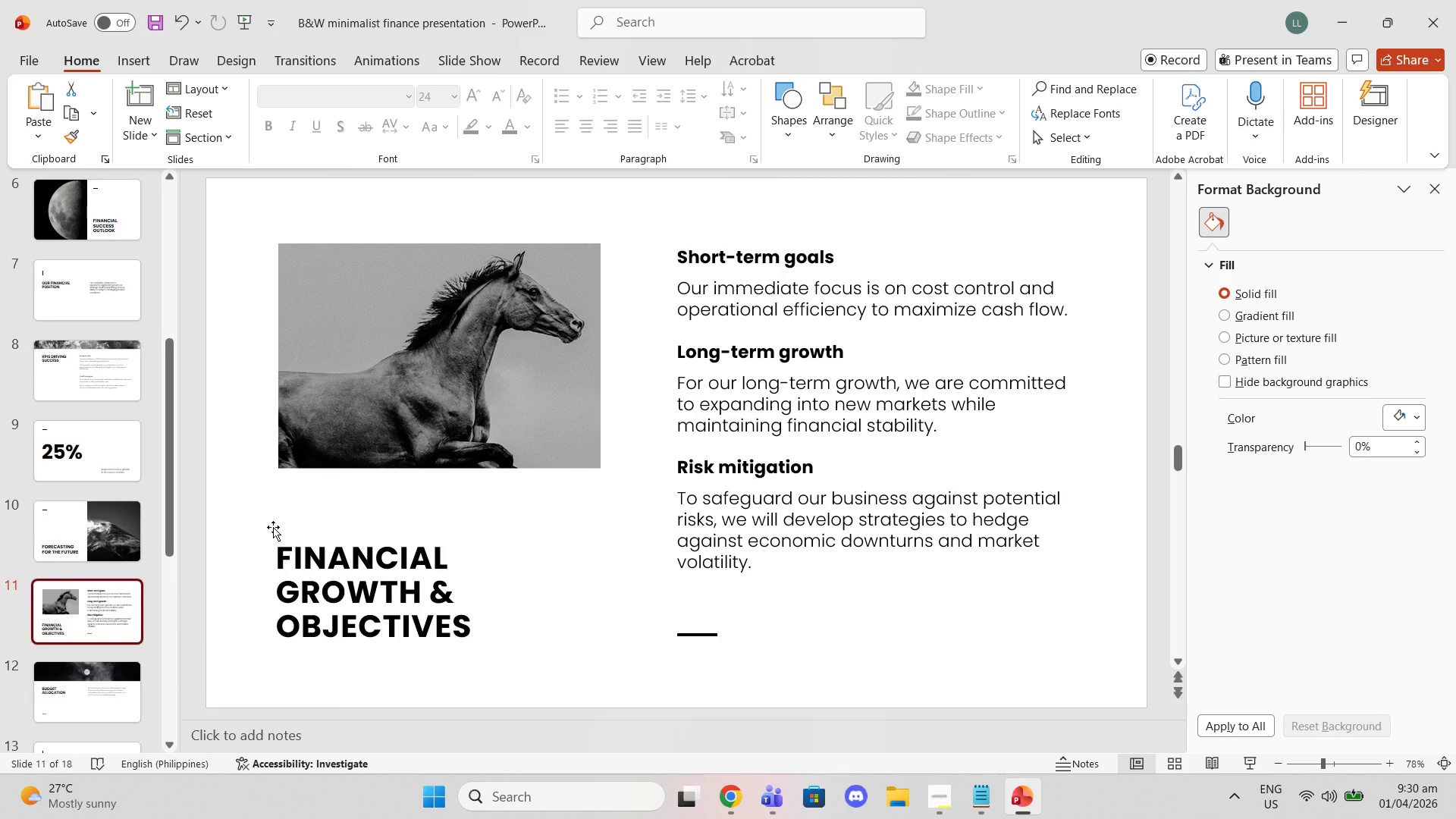 
wait(7.89)
 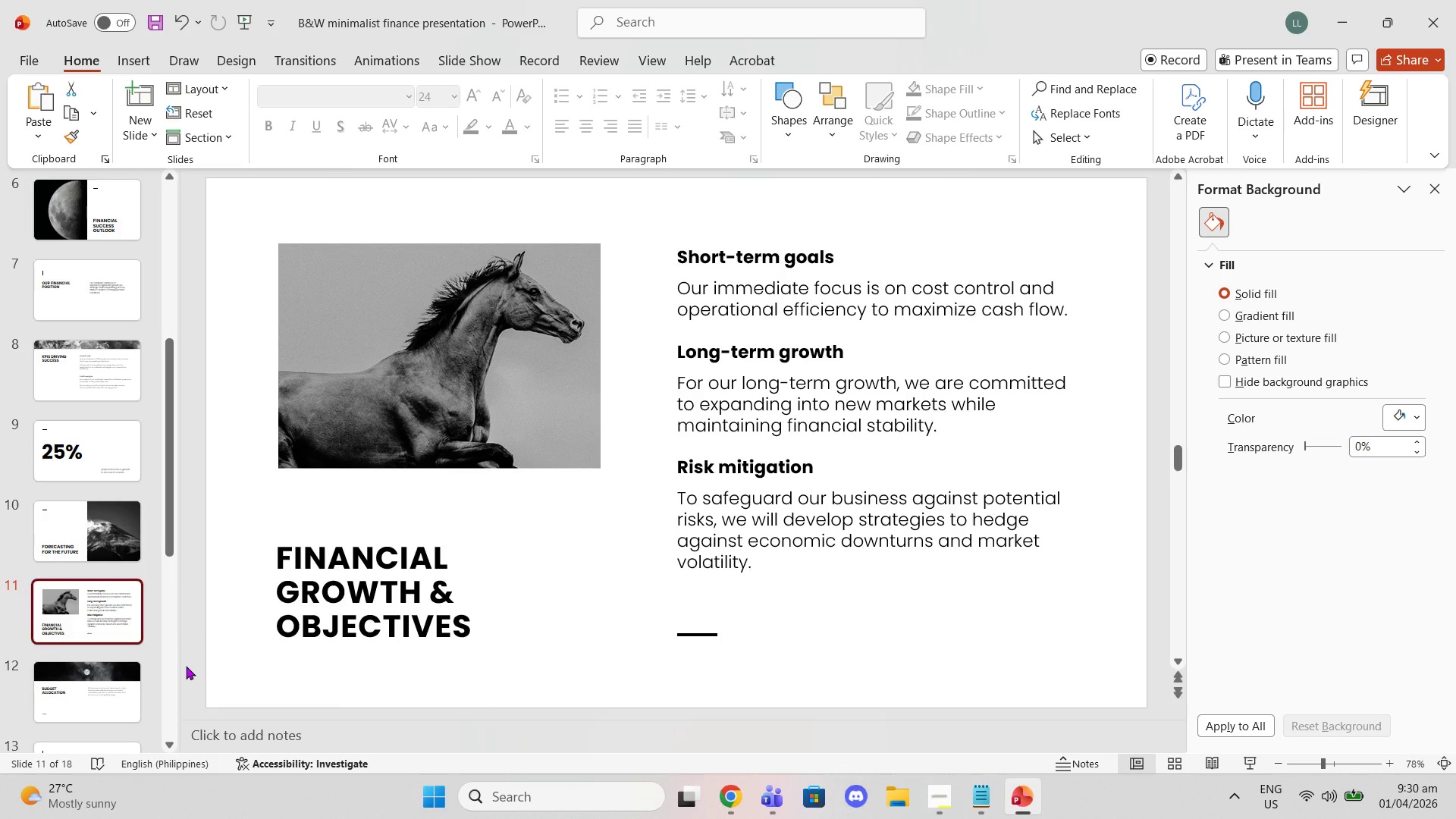 
mouse_move([82, 586])
 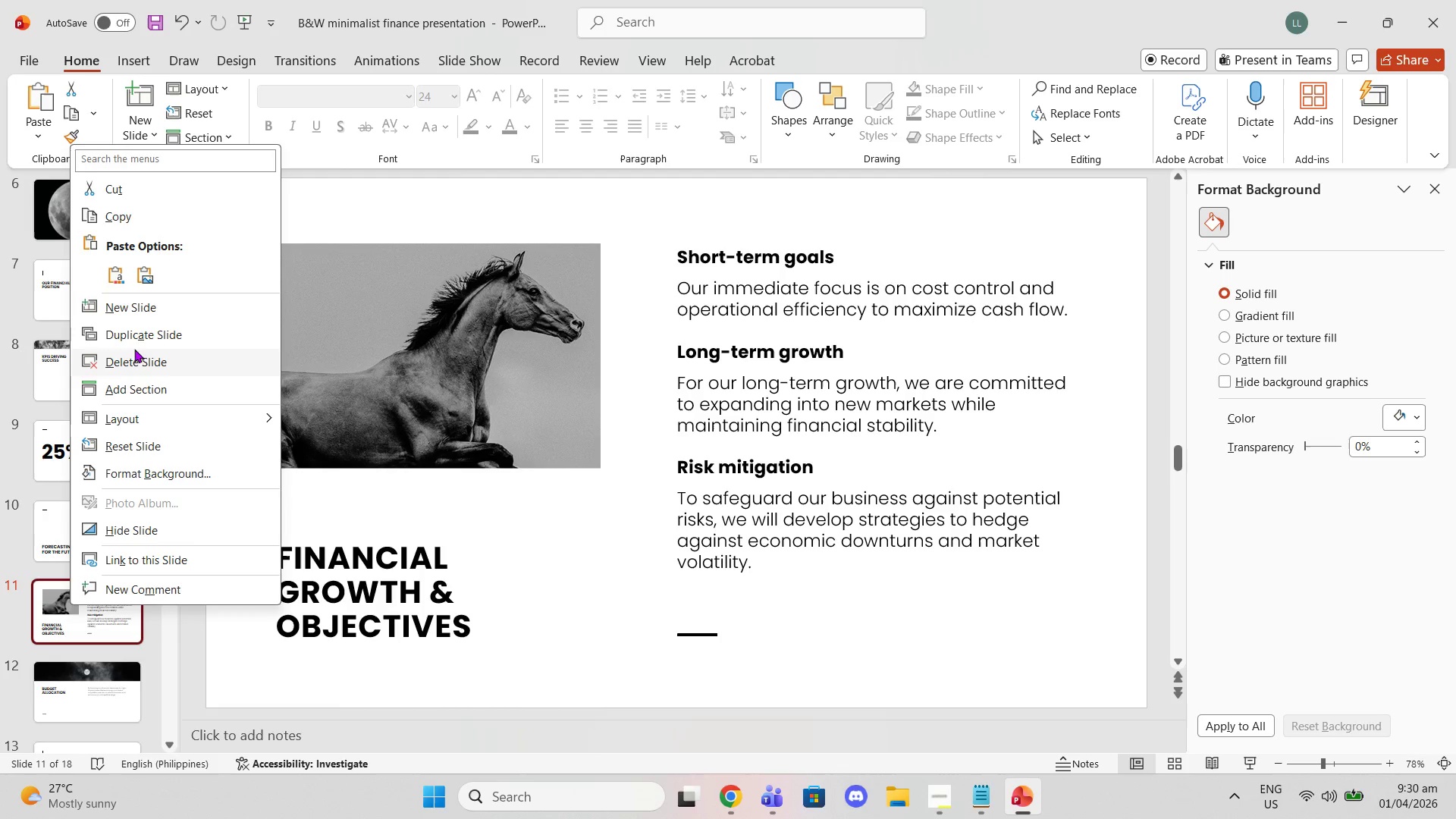 
left_click([129, 337])
 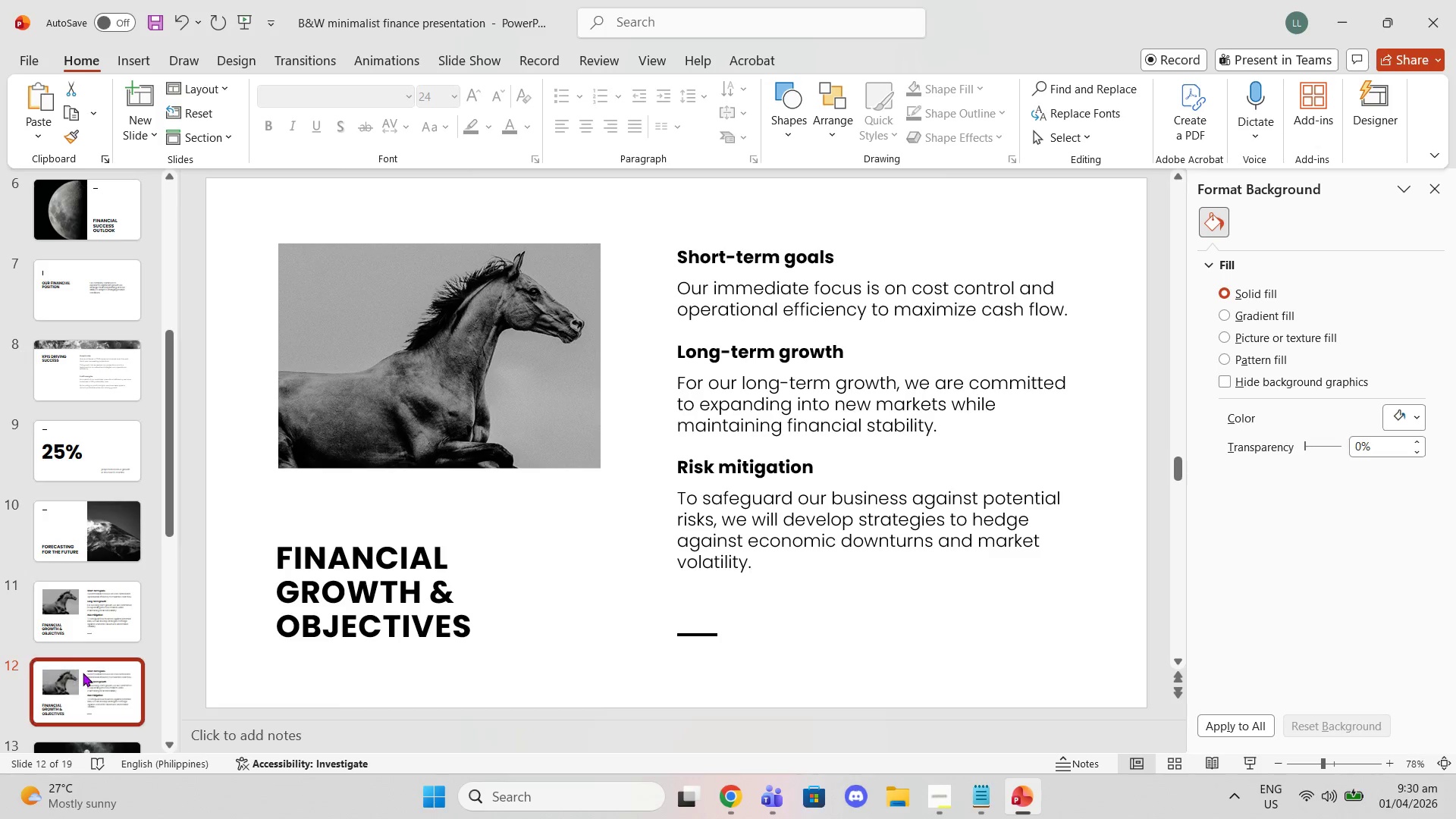 
left_click_drag(start_coordinate=[83, 673], to_coordinate=[85, 386])
 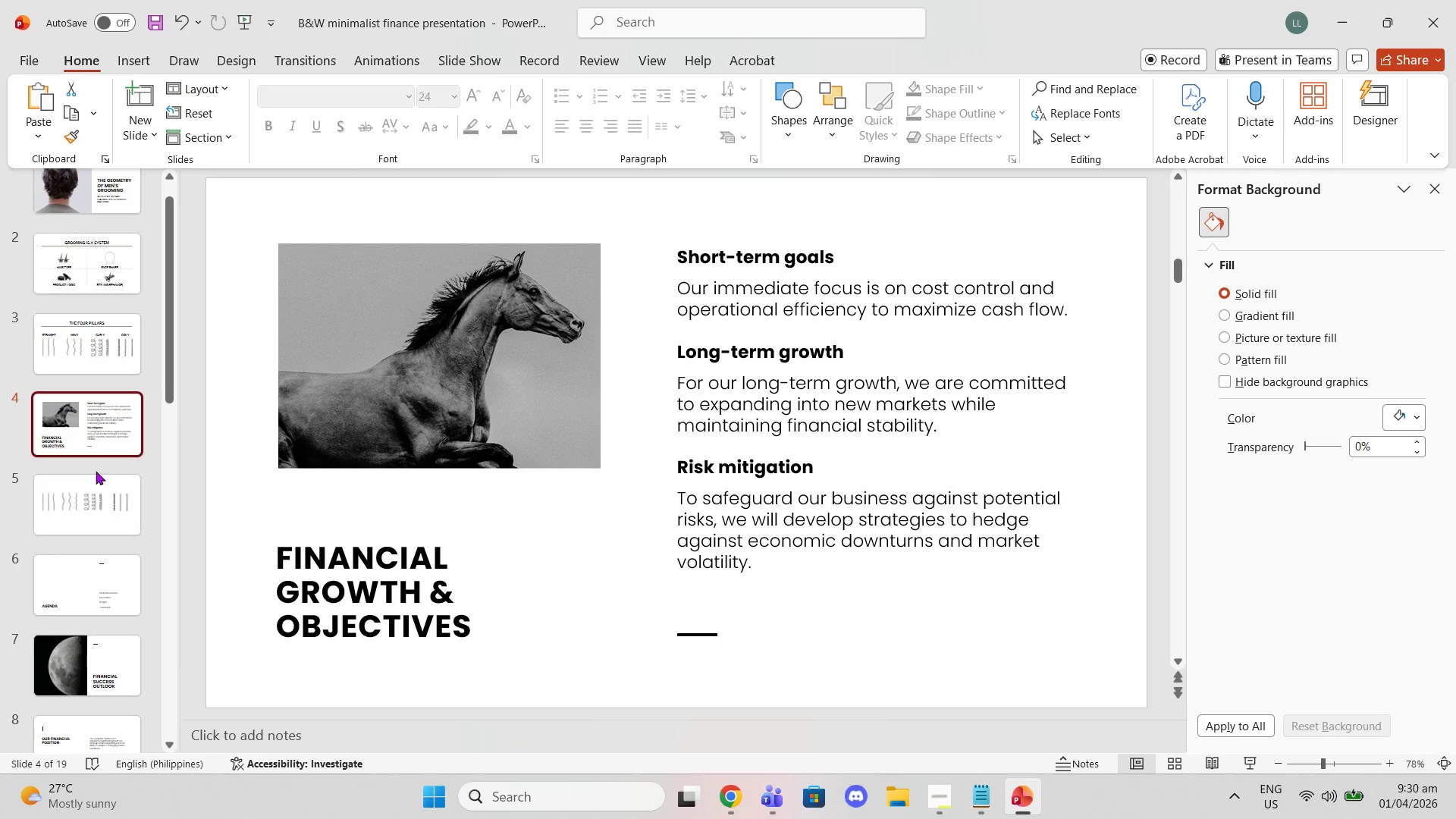 
scroll: coordinate [89, 424], scroll_direction: up, amount: 11.0
 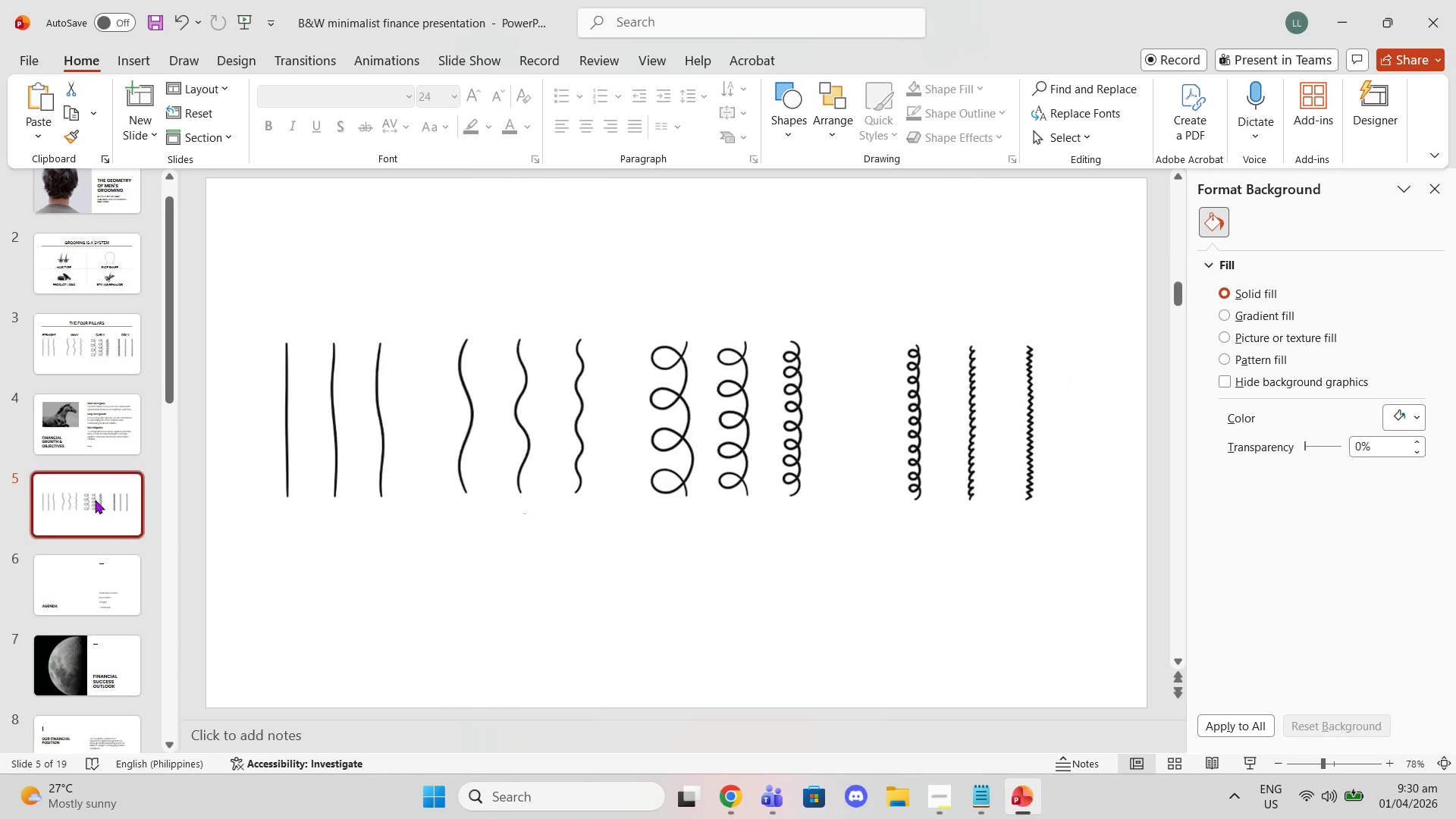 
left_click_drag(start_coordinate=[300, 294], to_coordinate=[1042, 535])
 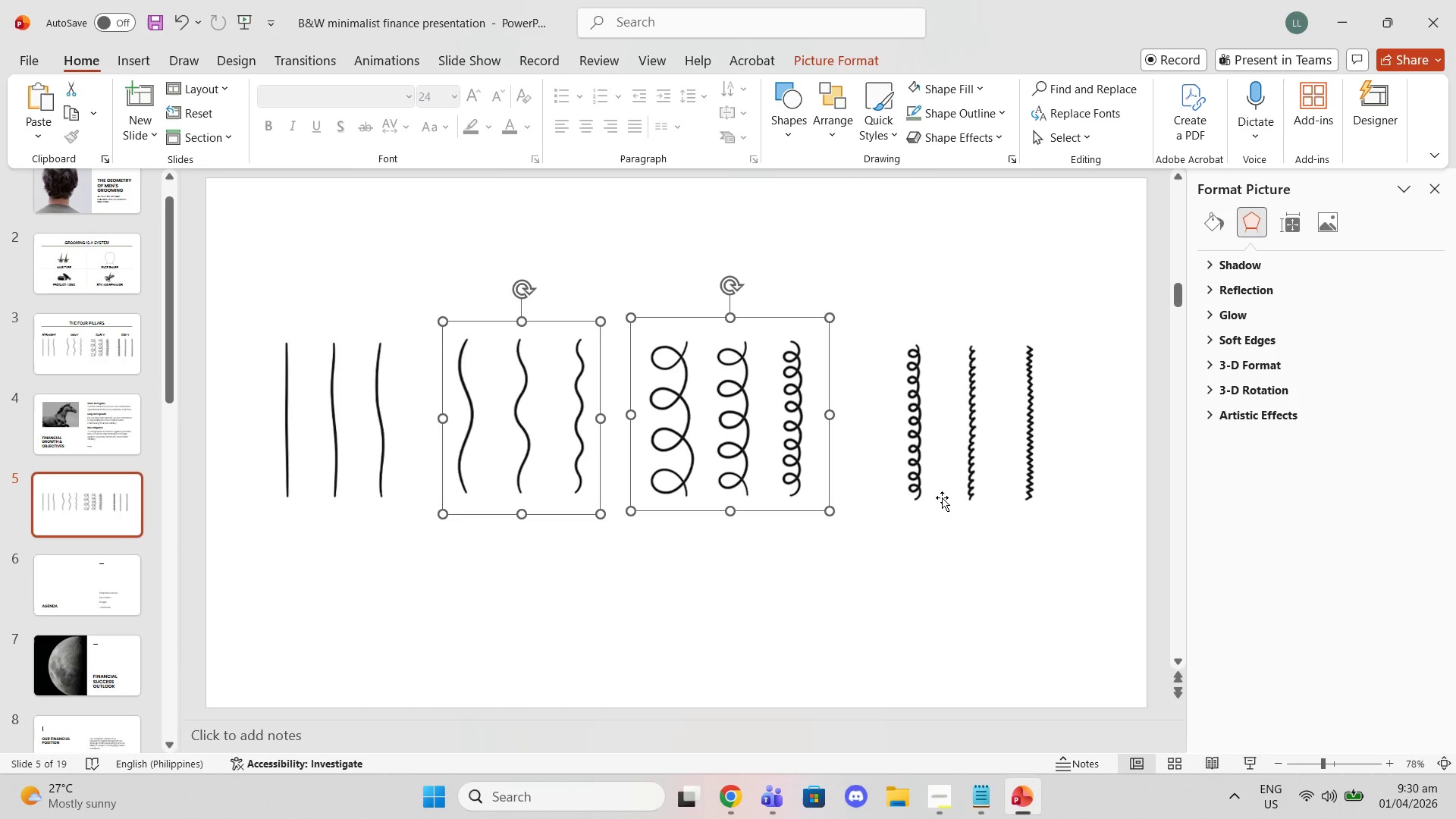 
key(Delete)
 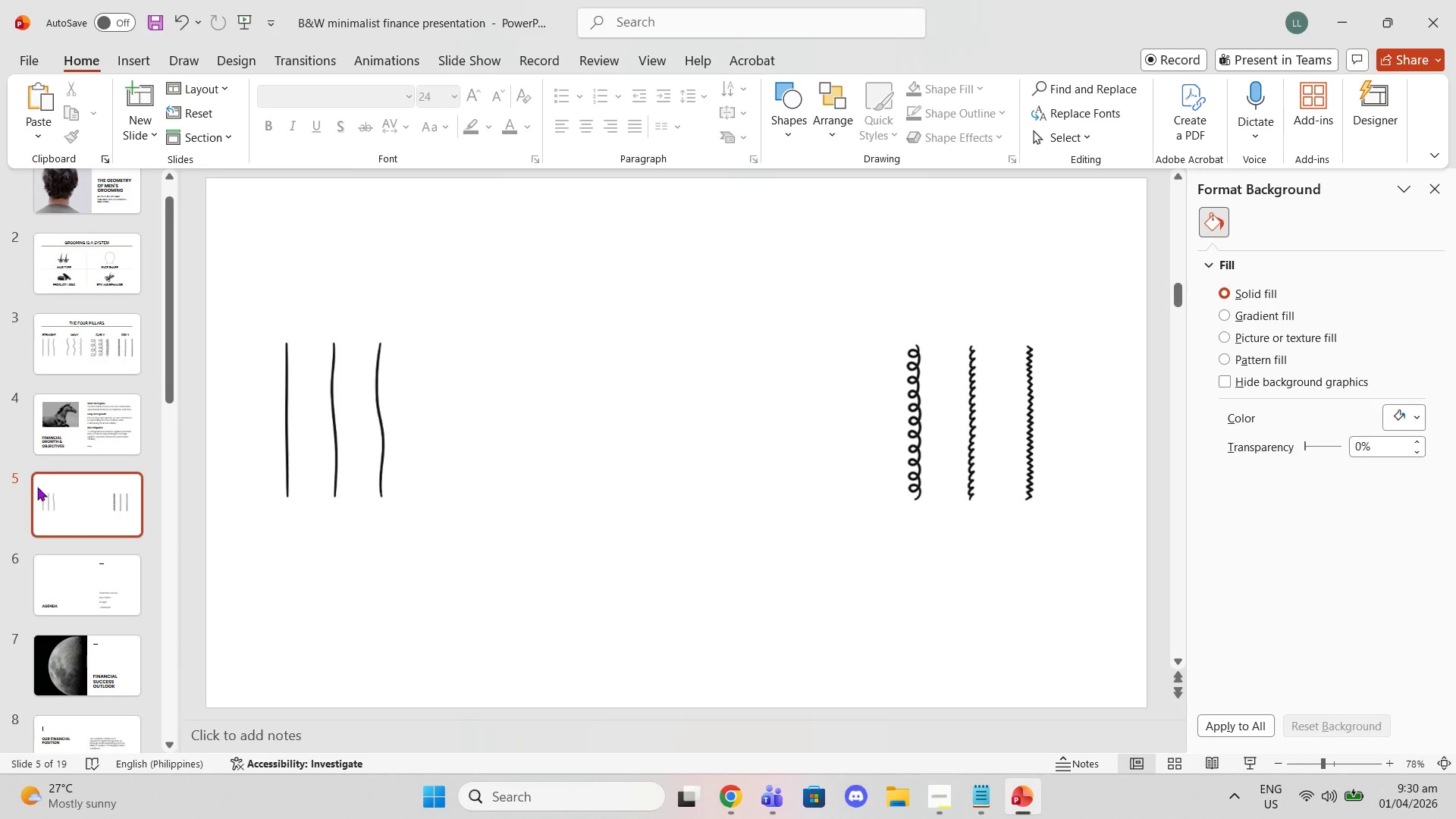 
right_click([74, 497])
 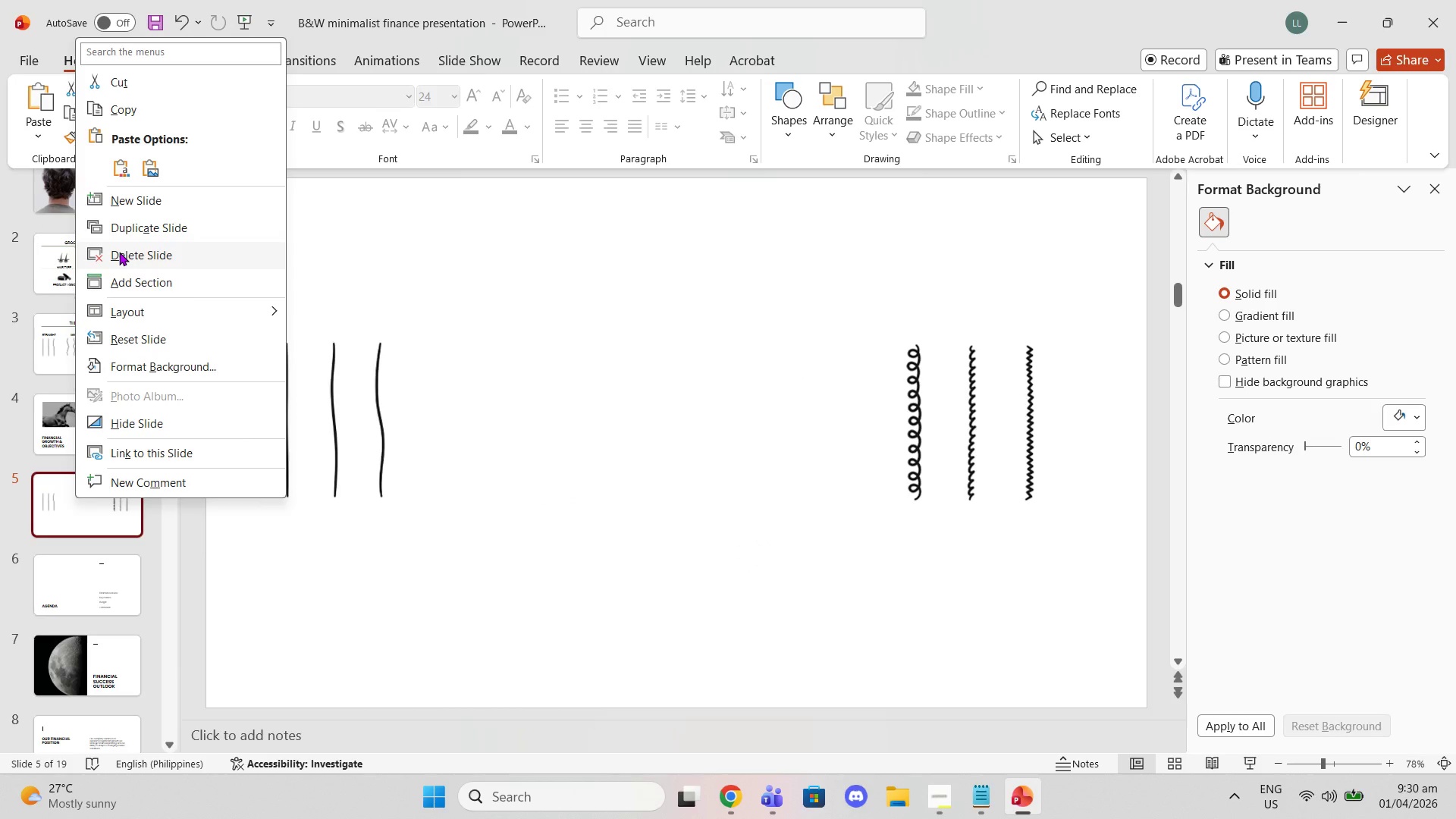 
left_click([119, 255])
 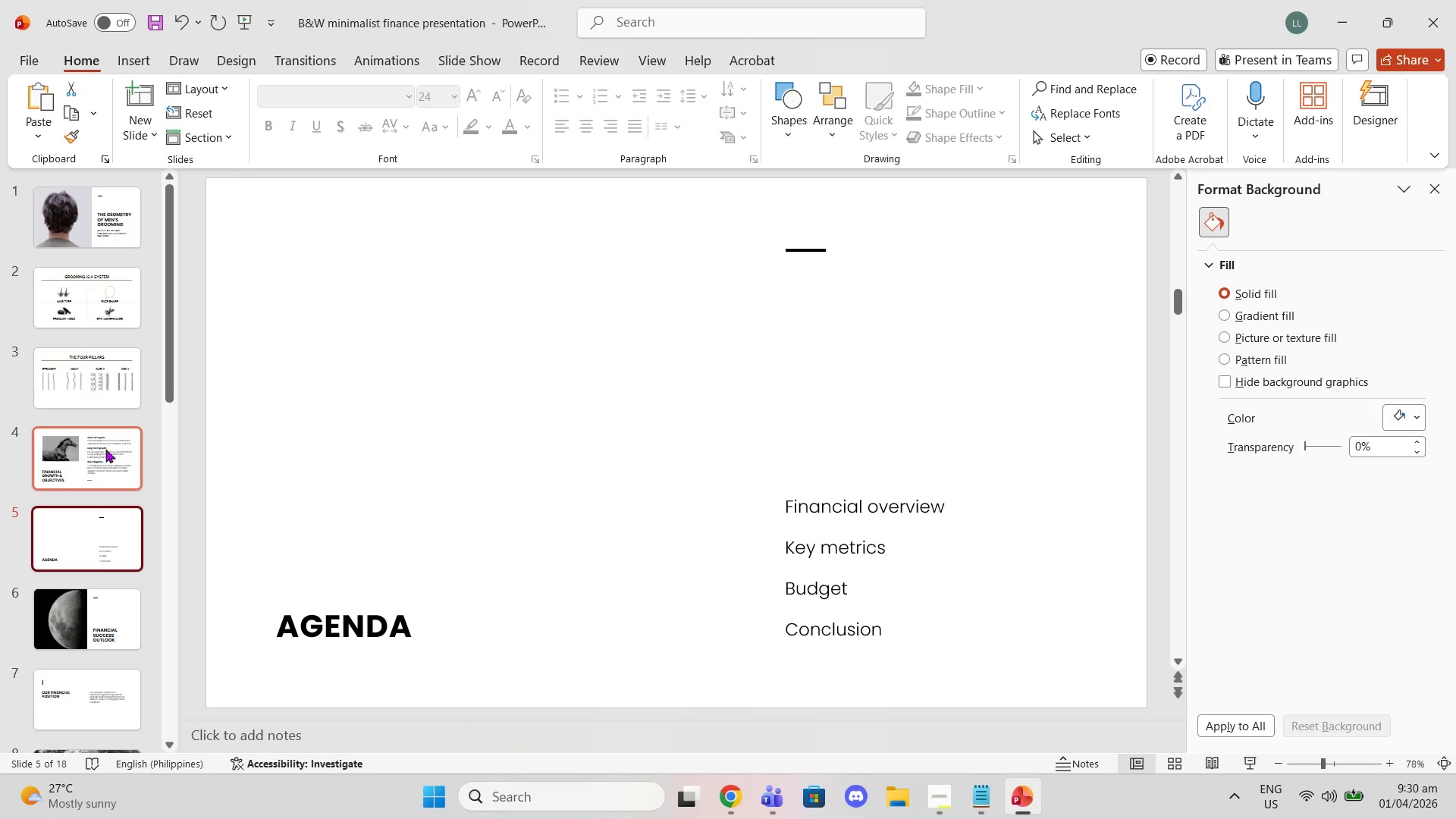 
left_click([95, 459])
 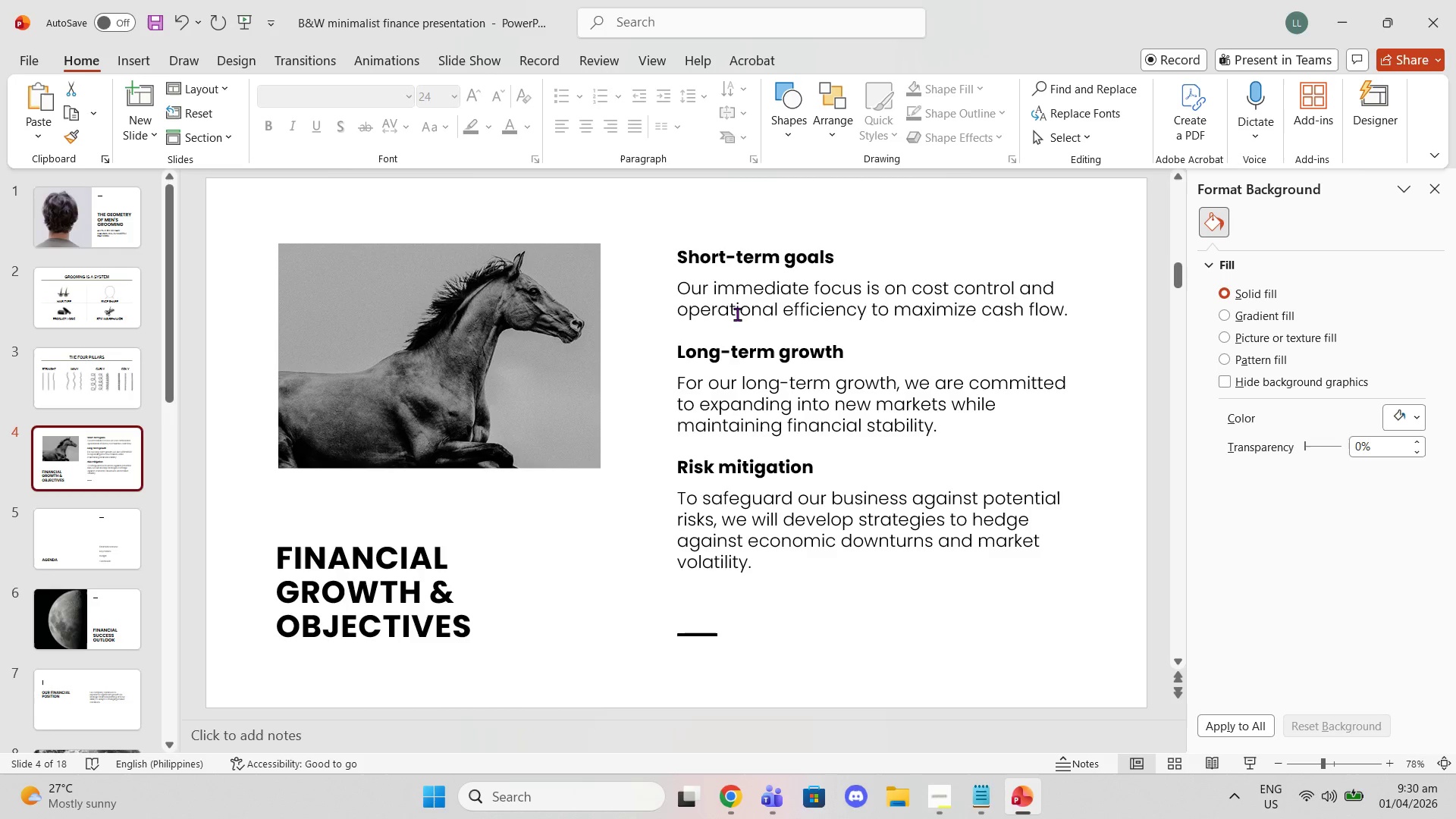 
left_click([743, 309])
 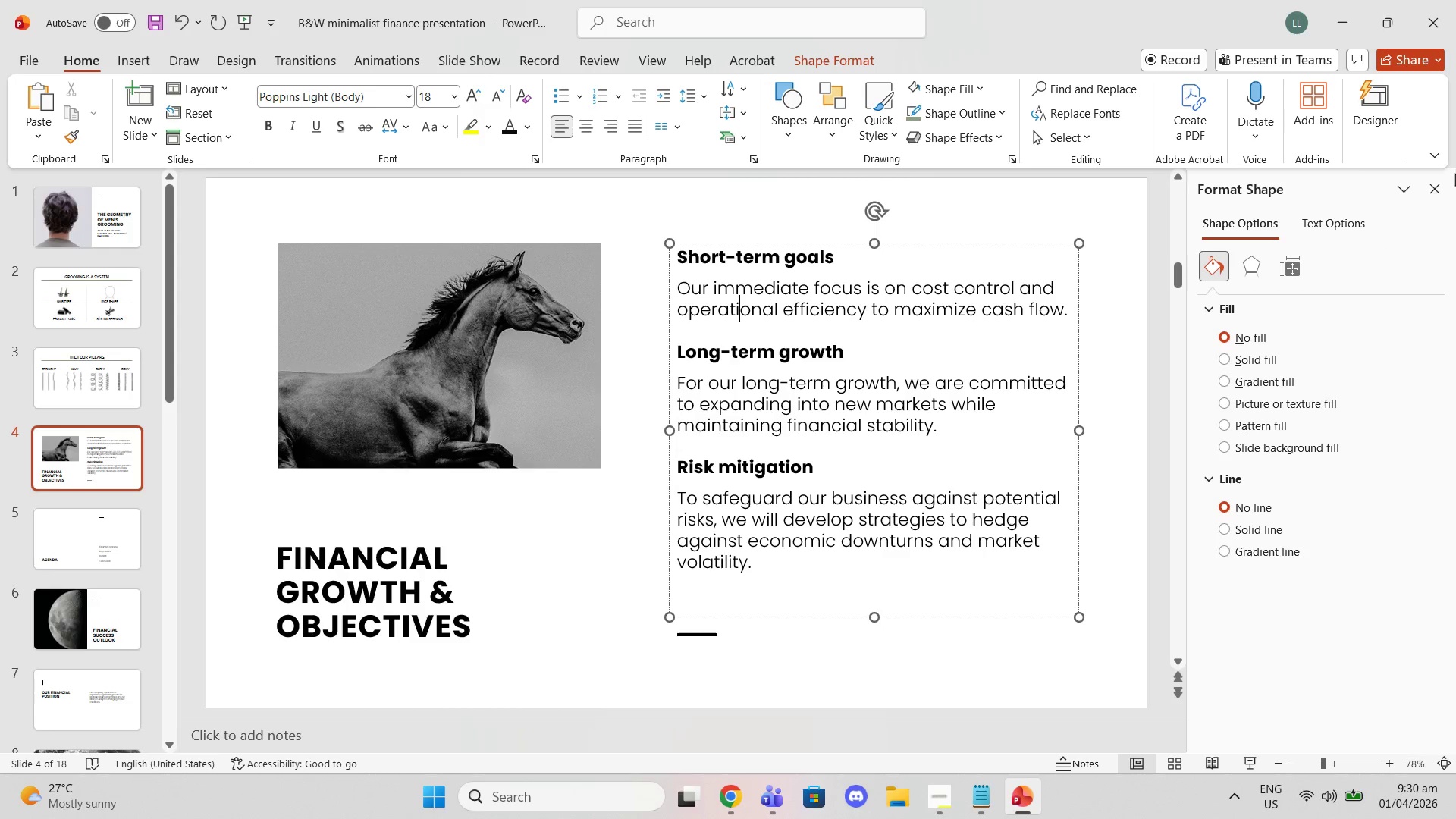 
double_click([1349, 113])
 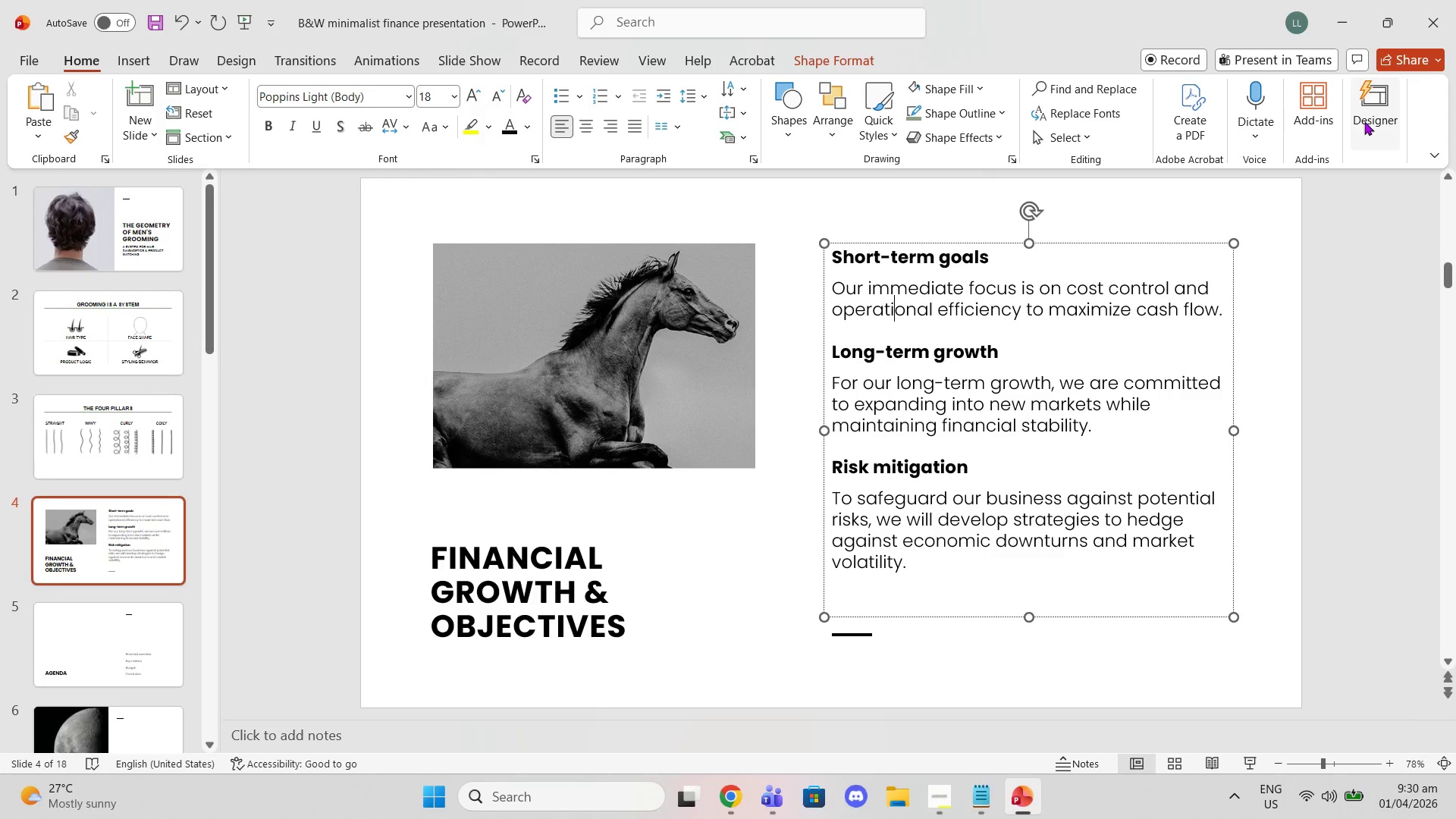 
triple_click([1364, 121])
 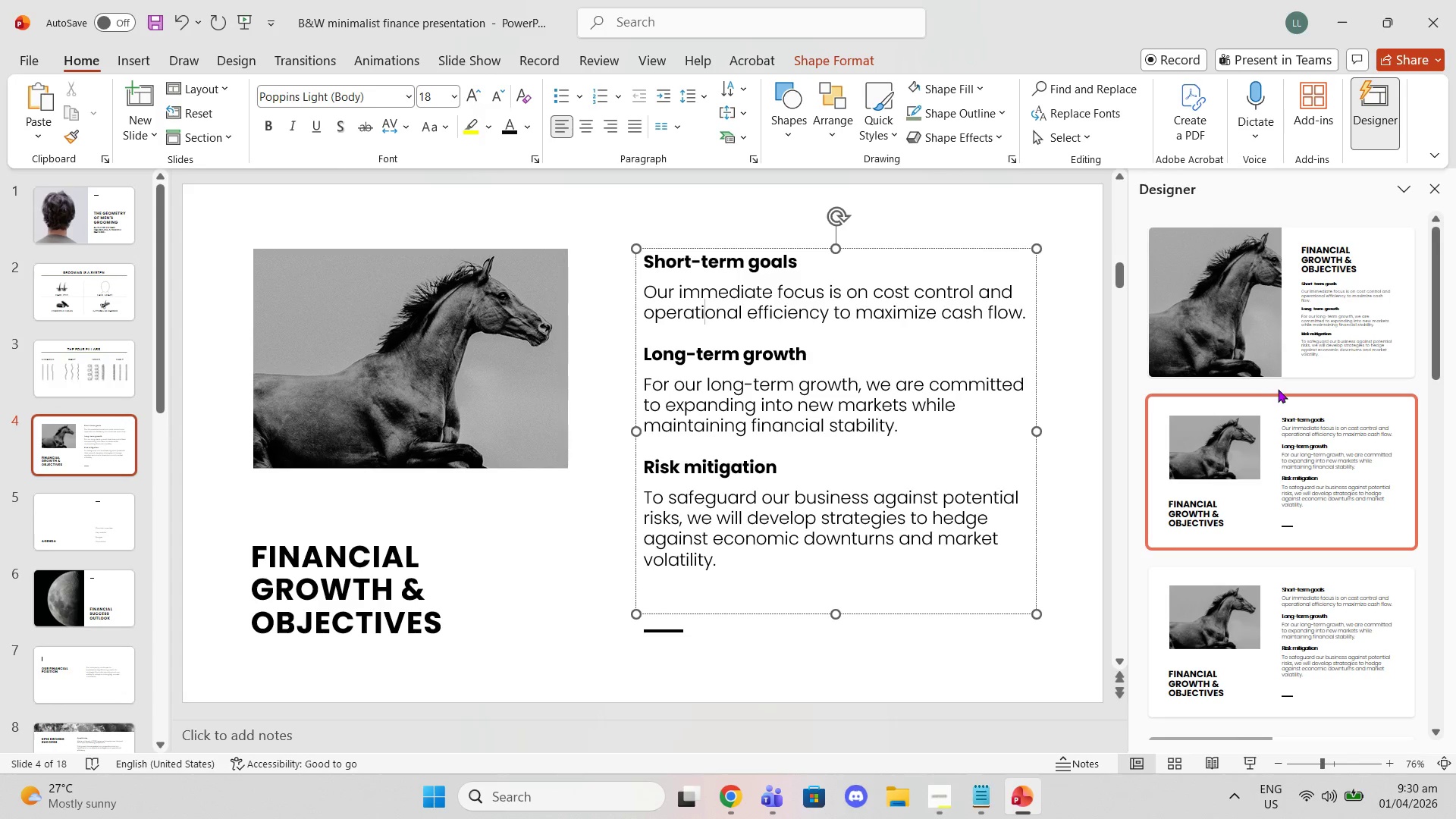 
wait(6.28)
 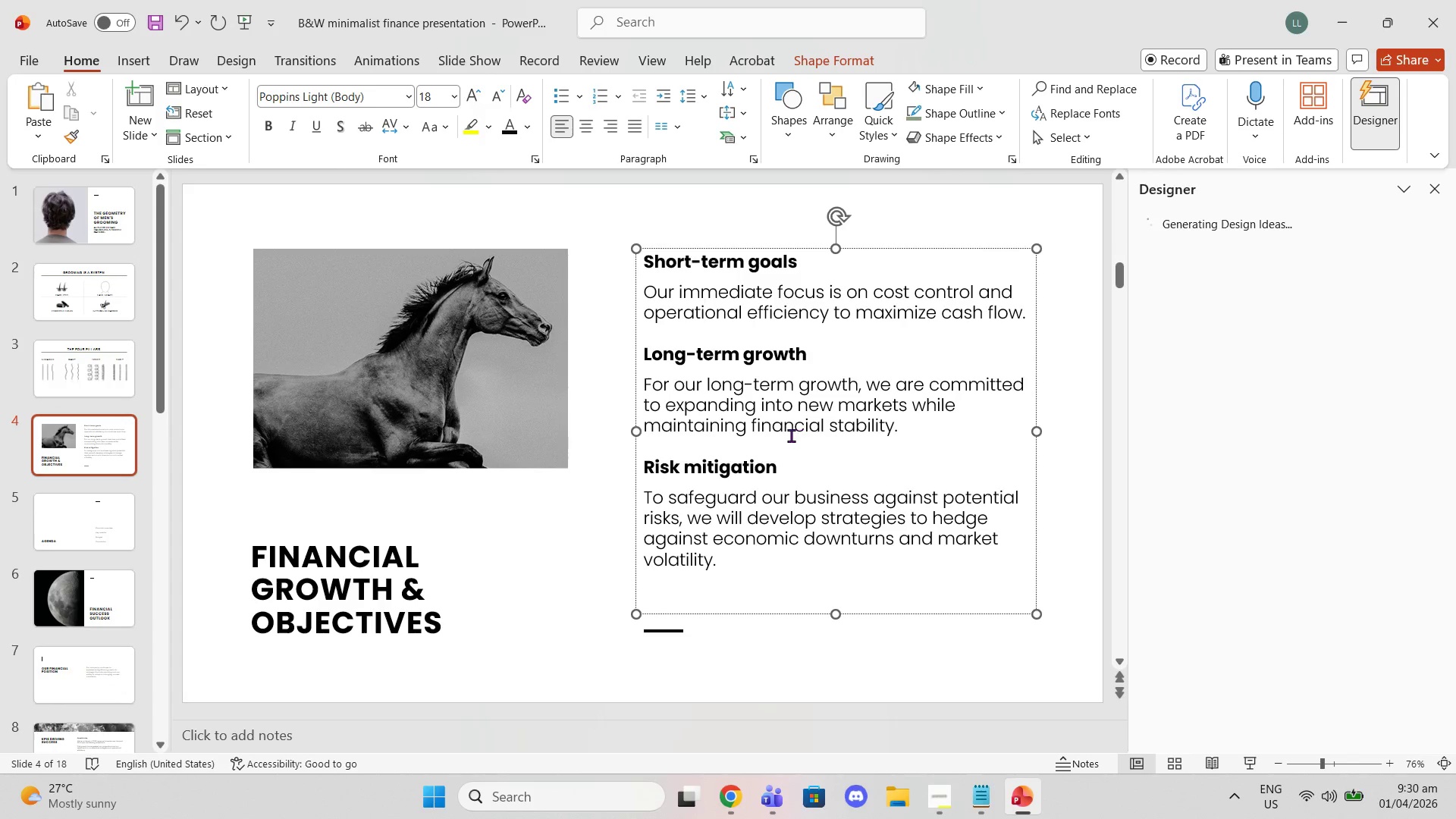 
scroll: coordinate [1243, 397], scroll_direction: down, amount: 3.0
 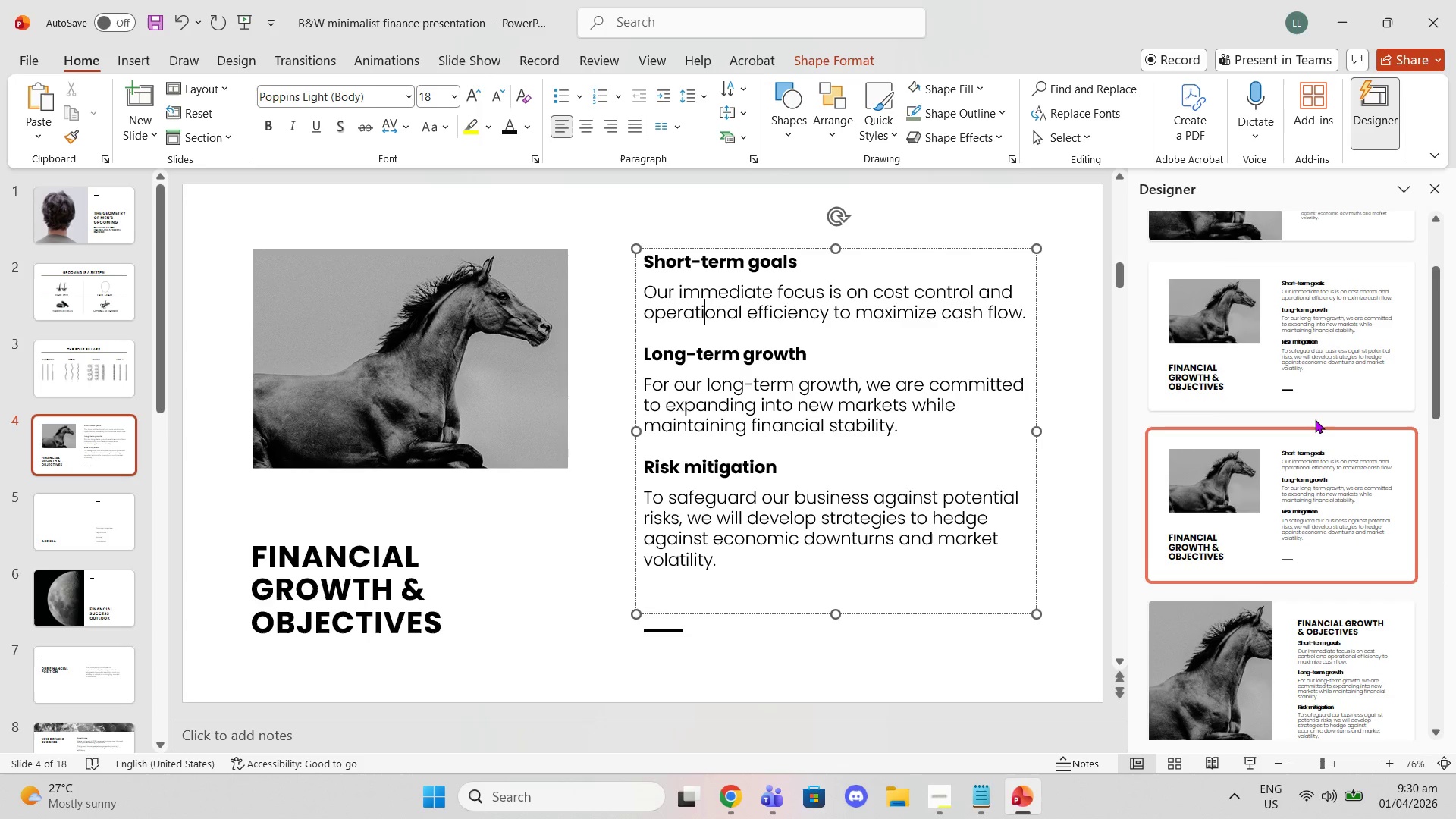 
scroll: coordinate [1313, 428], scroll_direction: up, amount: 4.0
 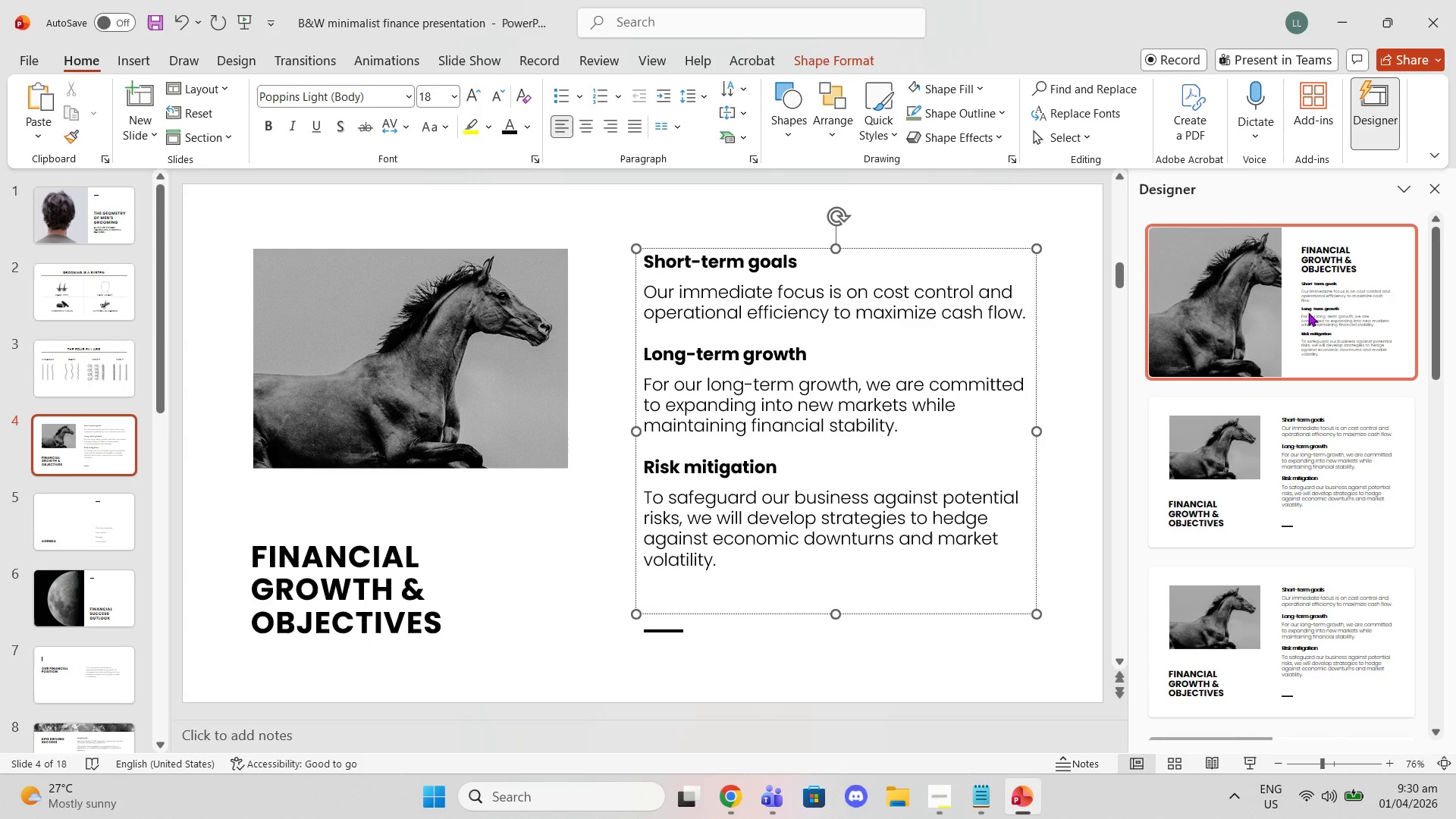 
wait(5.1)
 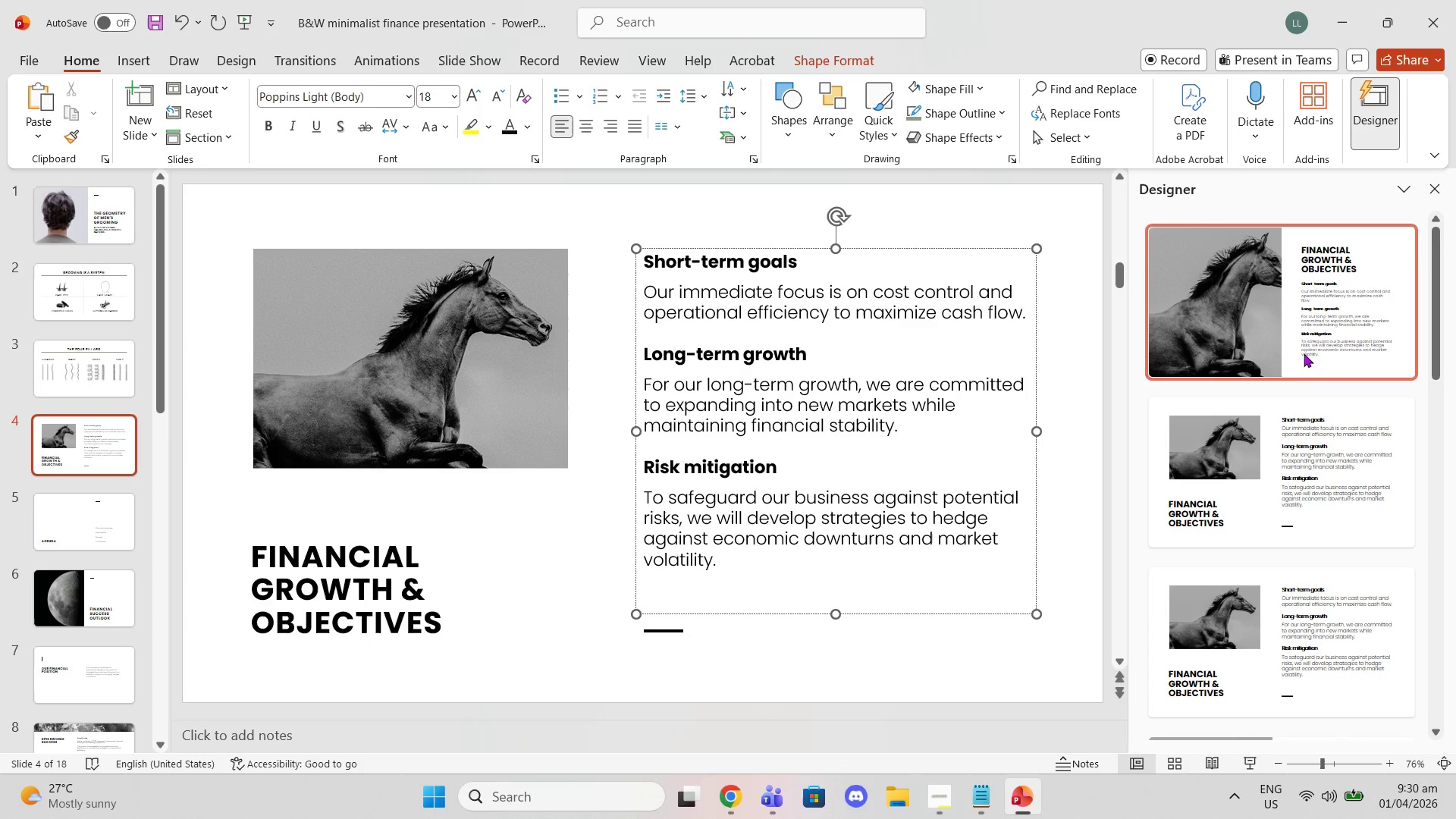 
left_click([421, 307])
 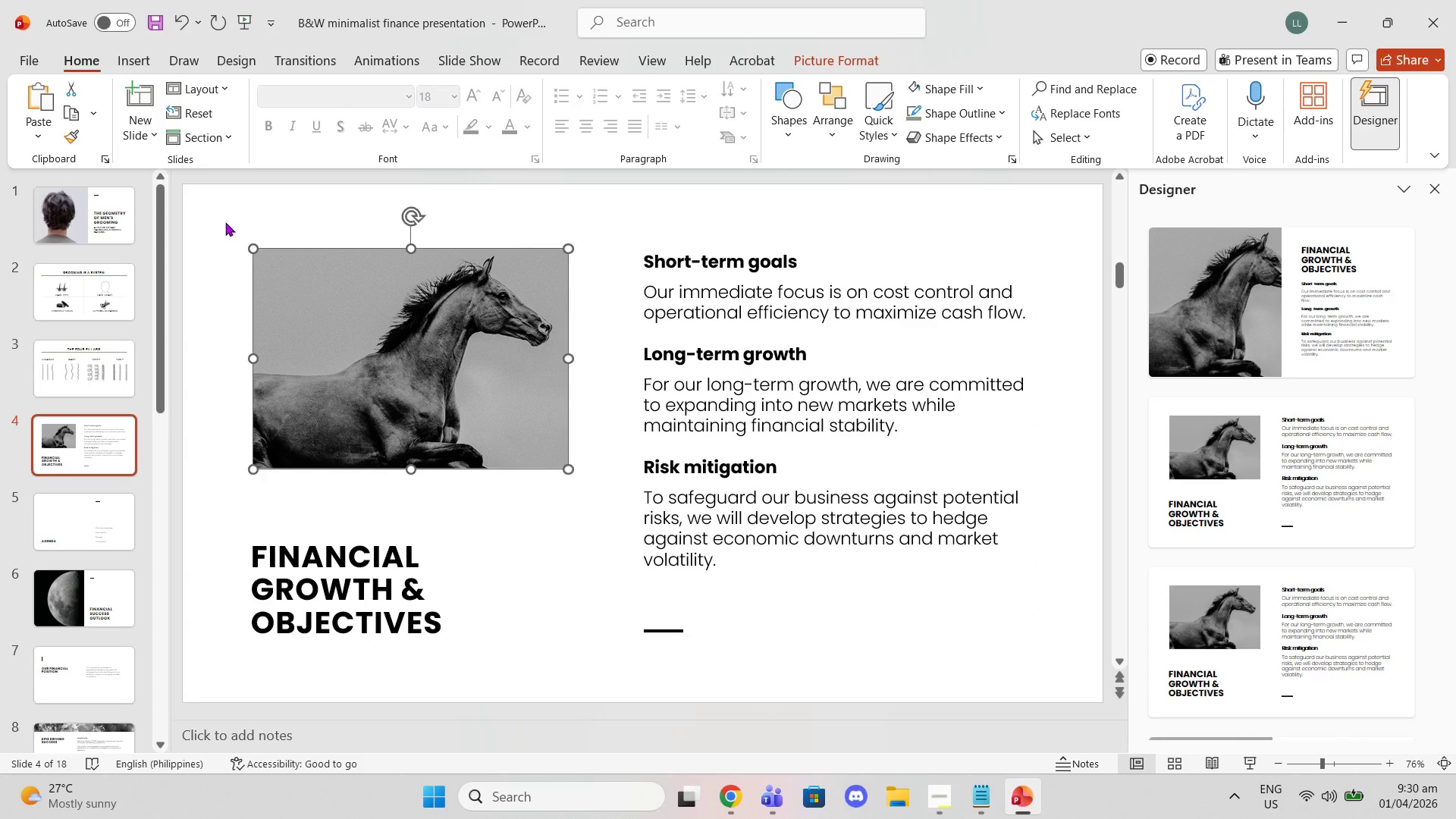 
left_click_drag(start_coordinate=[225, 222], to_coordinate=[372, 378])
 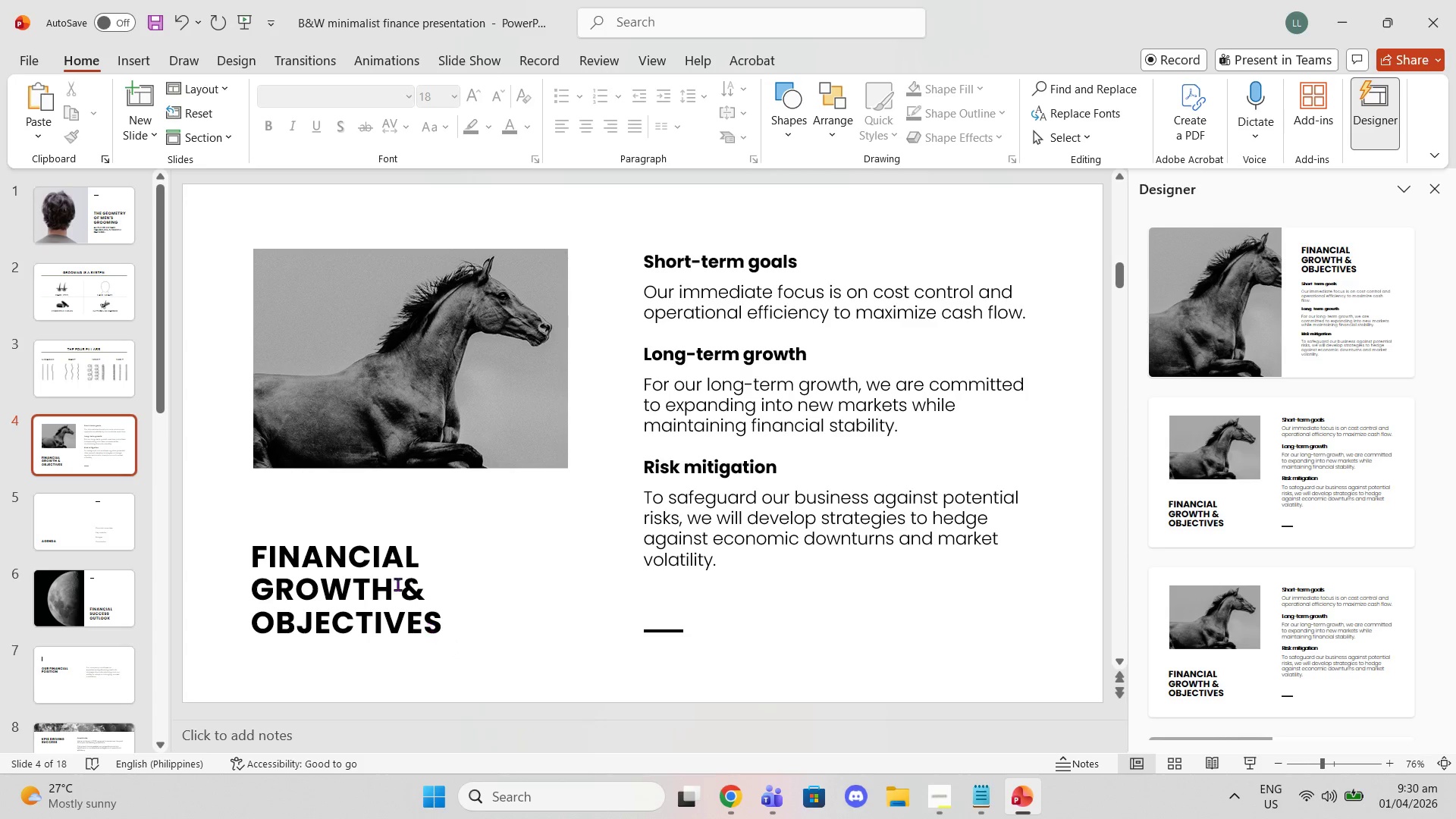 
left_click([393, 582])
 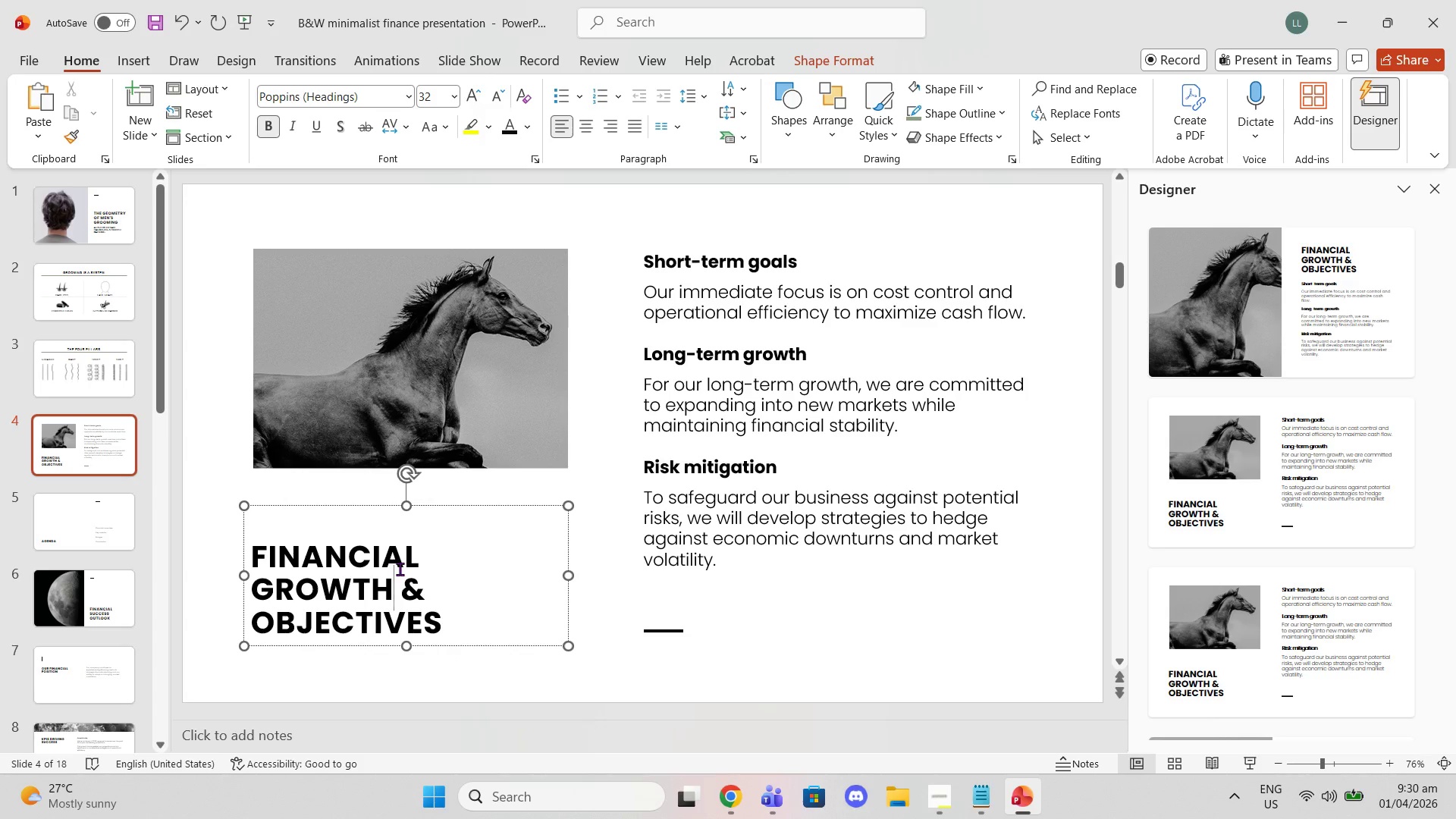 
key(Delete)
 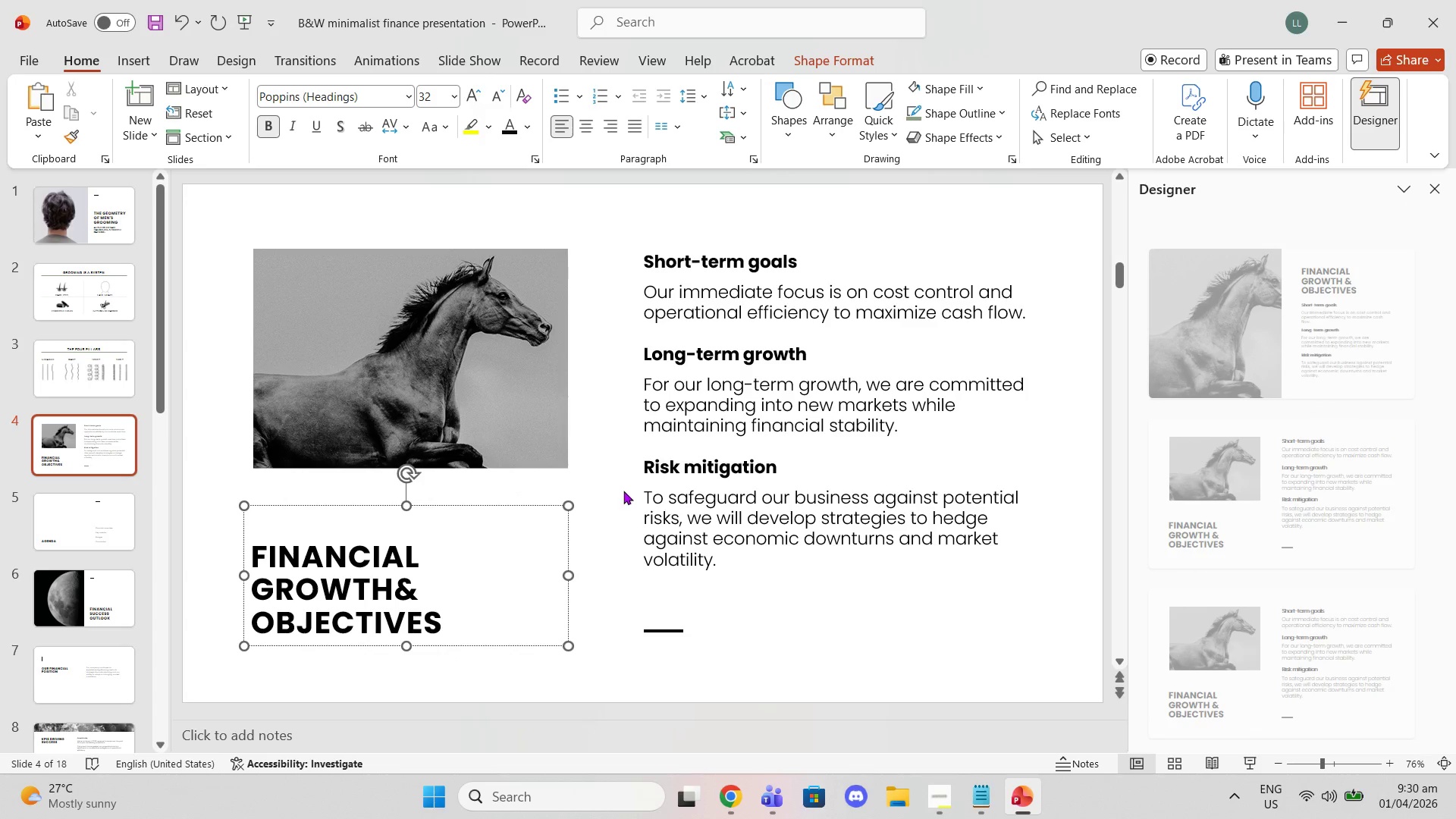 
left_click([523, 500])
 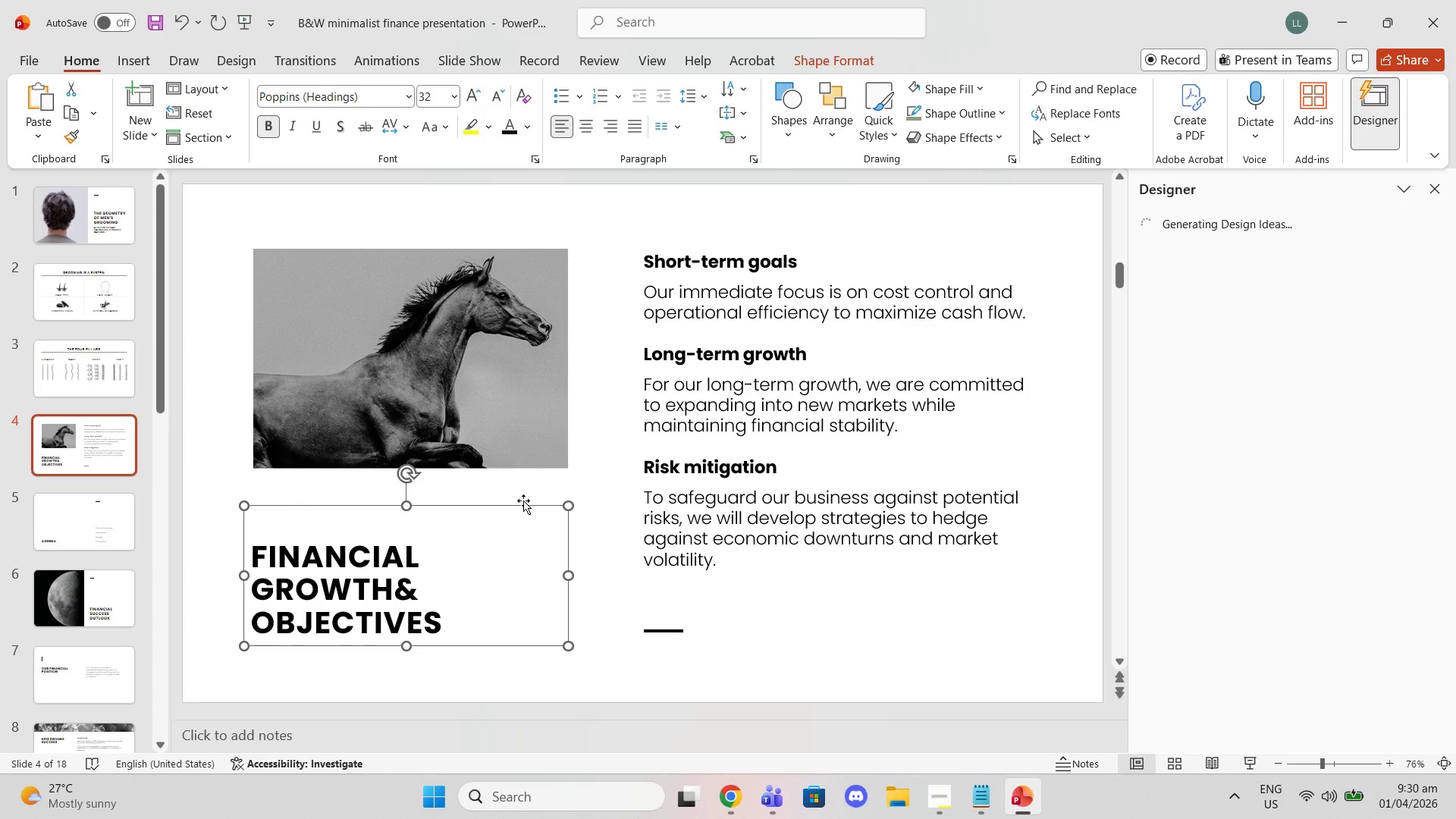 
key(Delete)
 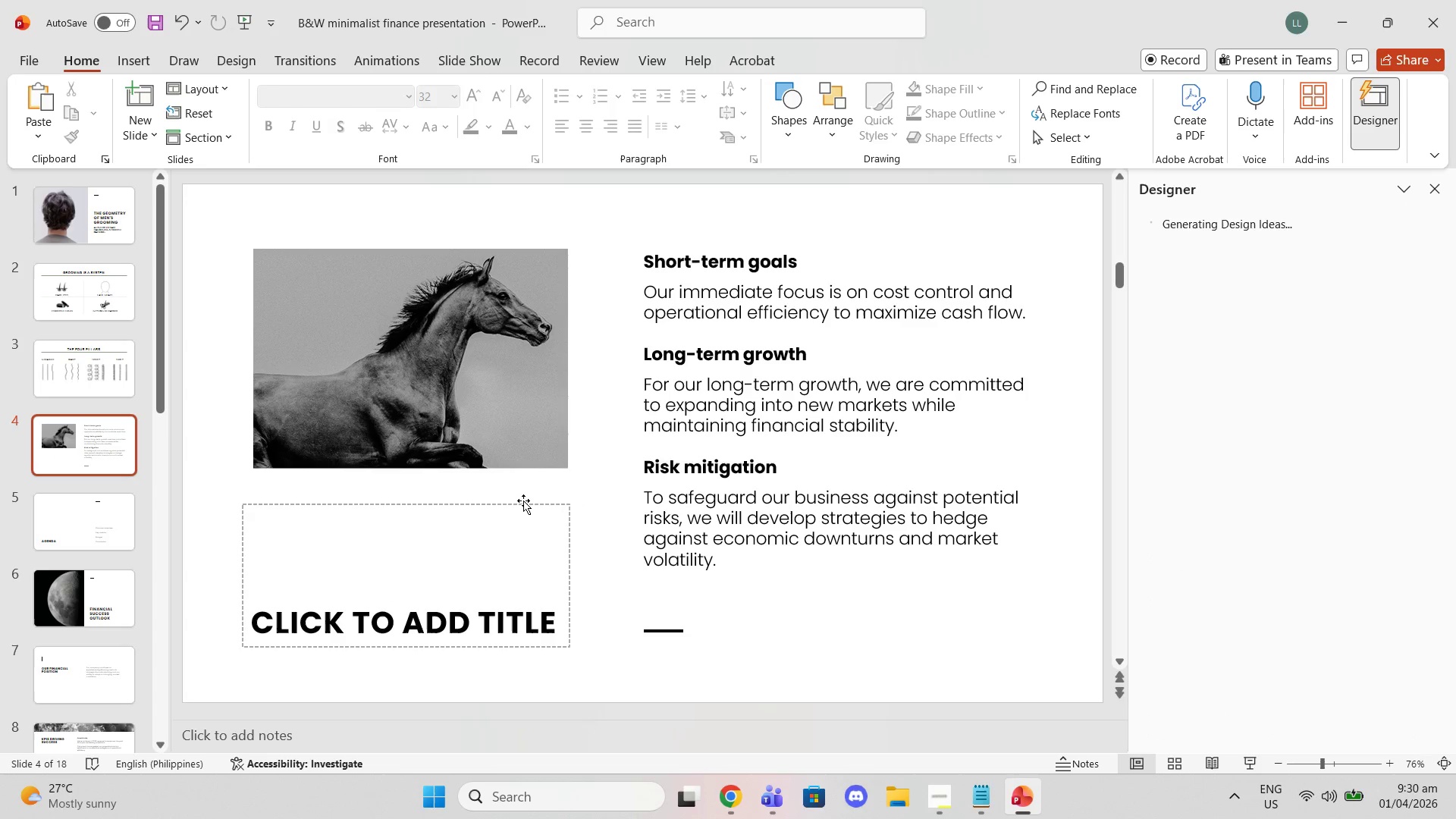 
left_click([523, 500])
 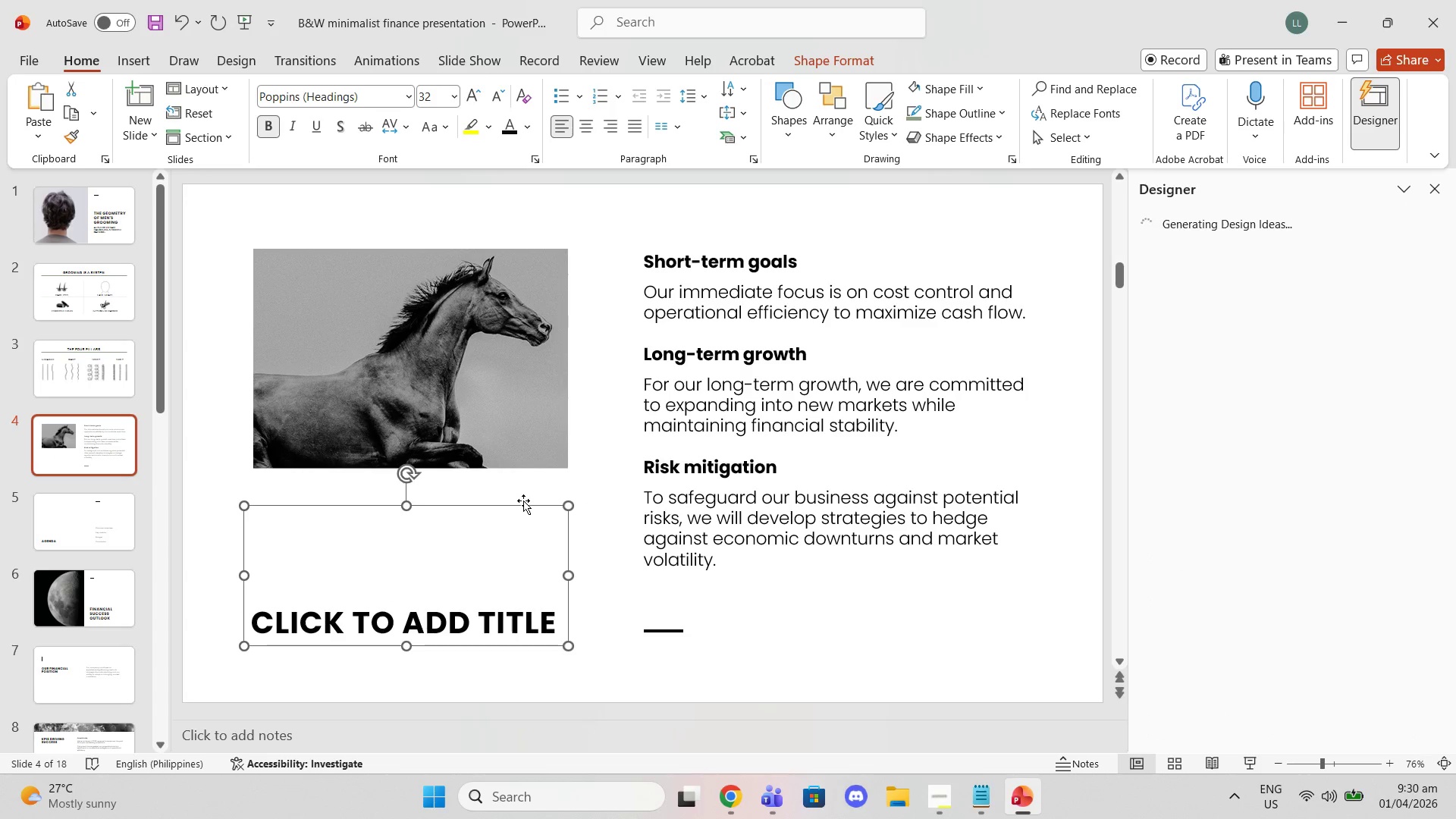 
key(Delete)
 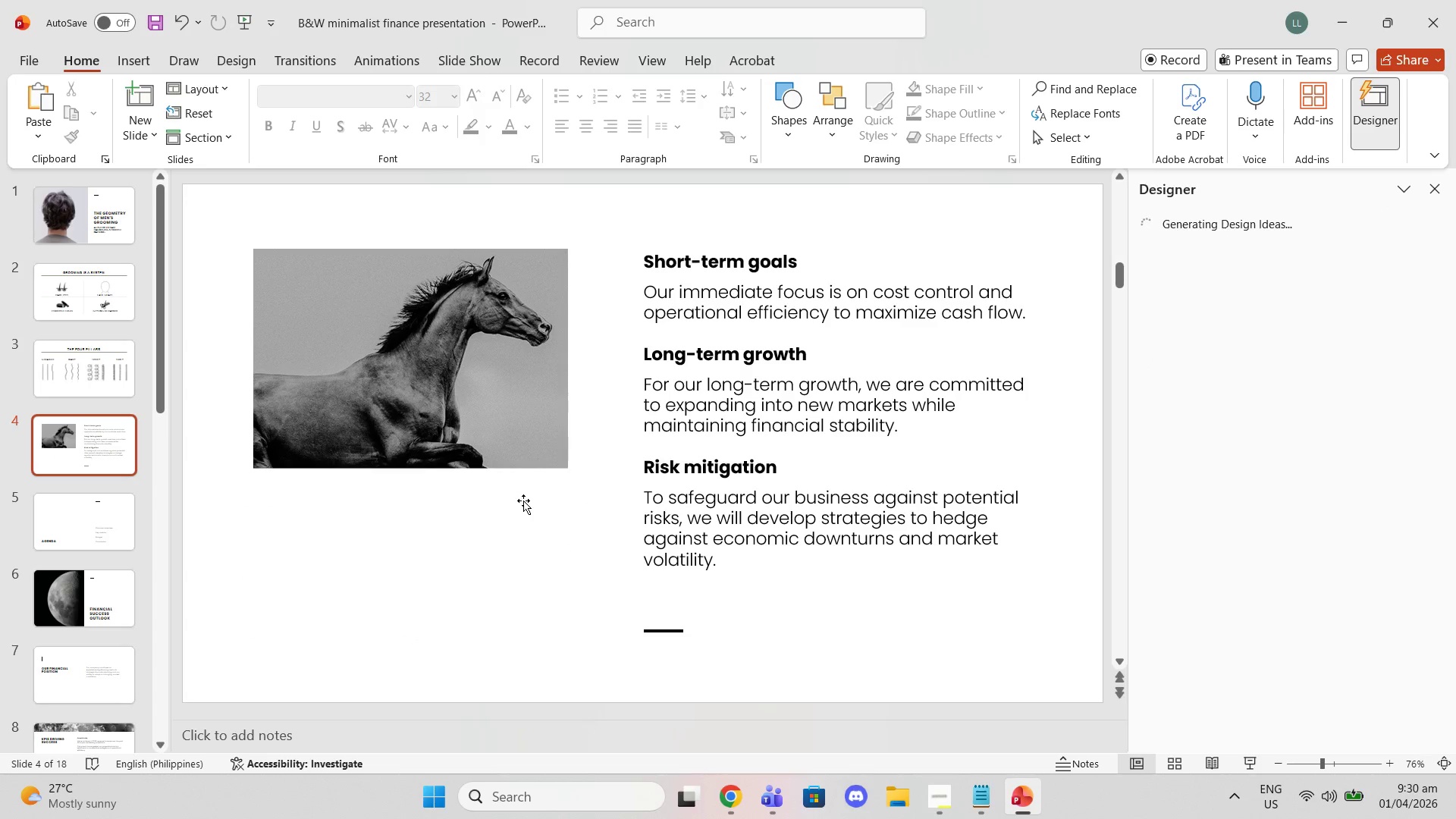 
left_click([474, 381])
 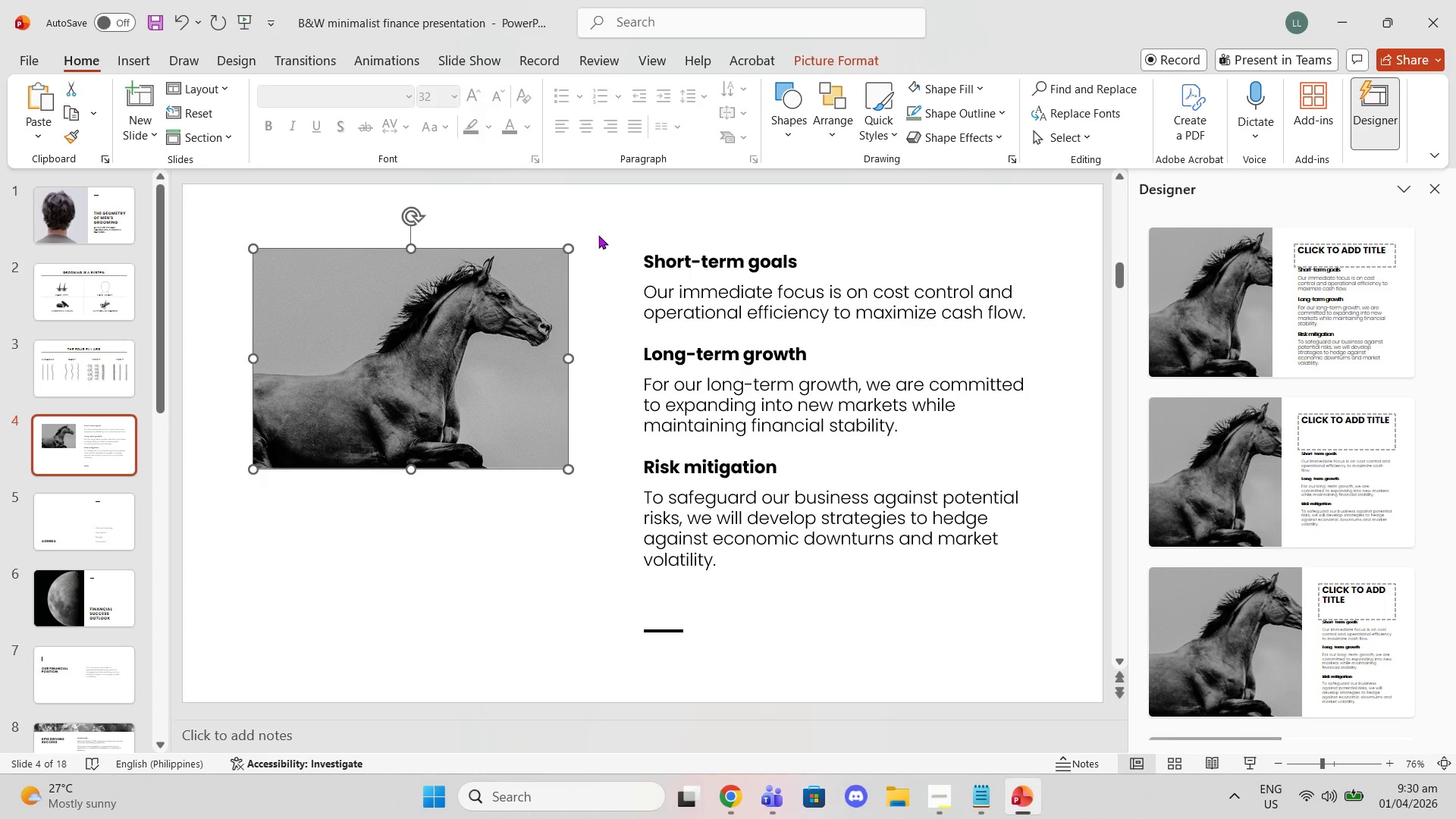 
left_click([675, 303])
 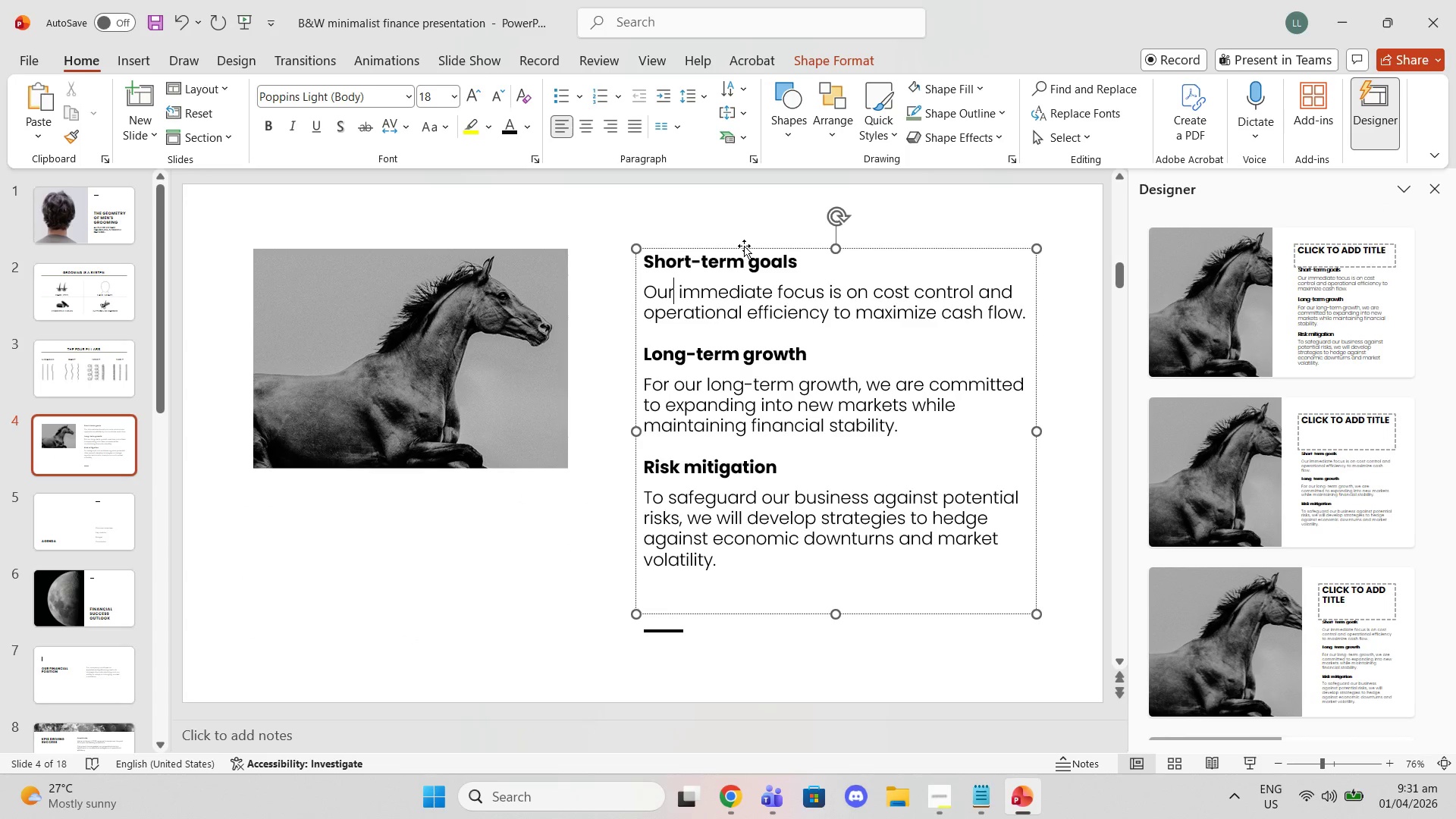 
left_click_drag(start_coordinate=[744, 246], to_coordinate=[363, 279])
 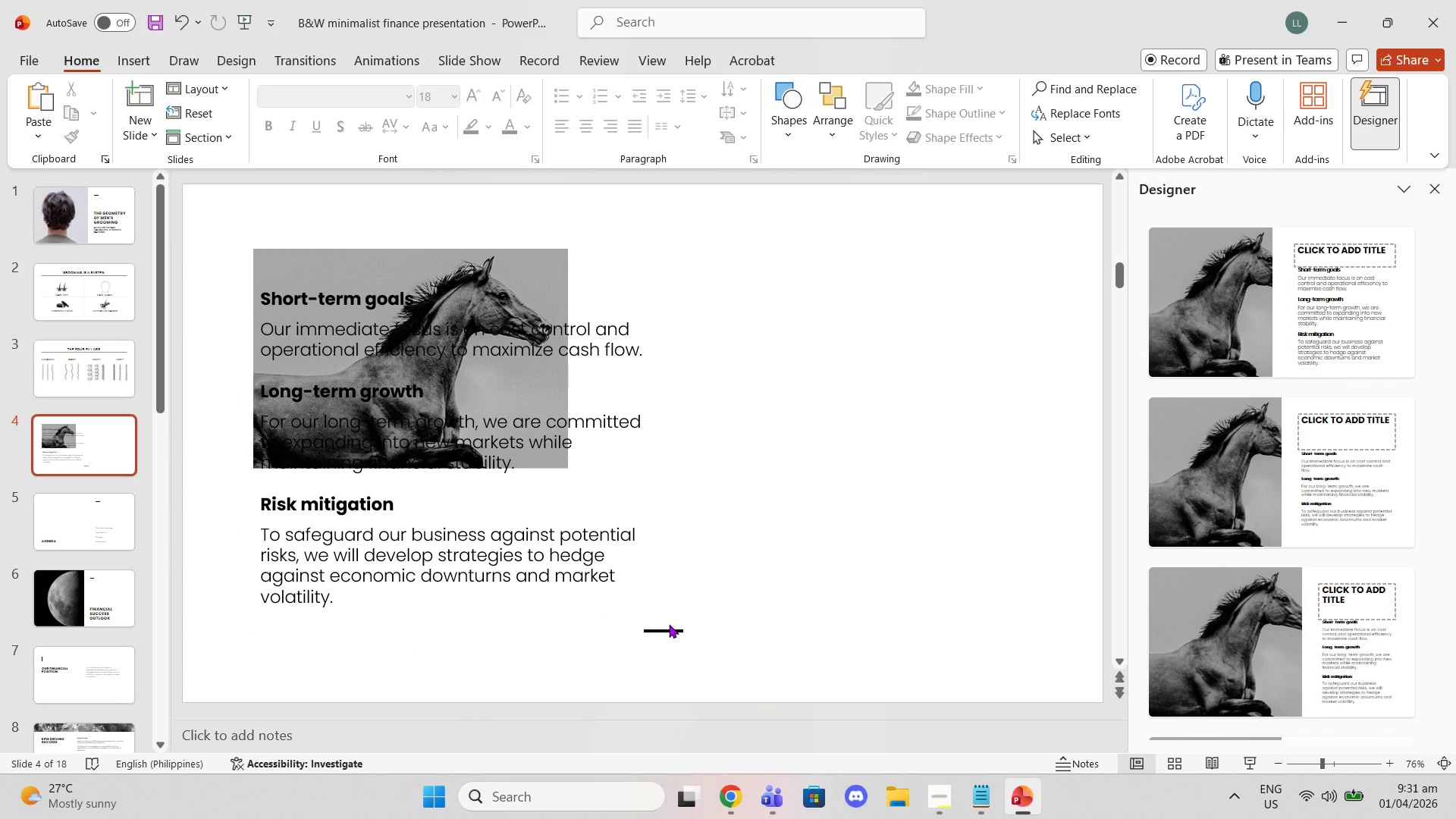 
double_click([674, 626])
 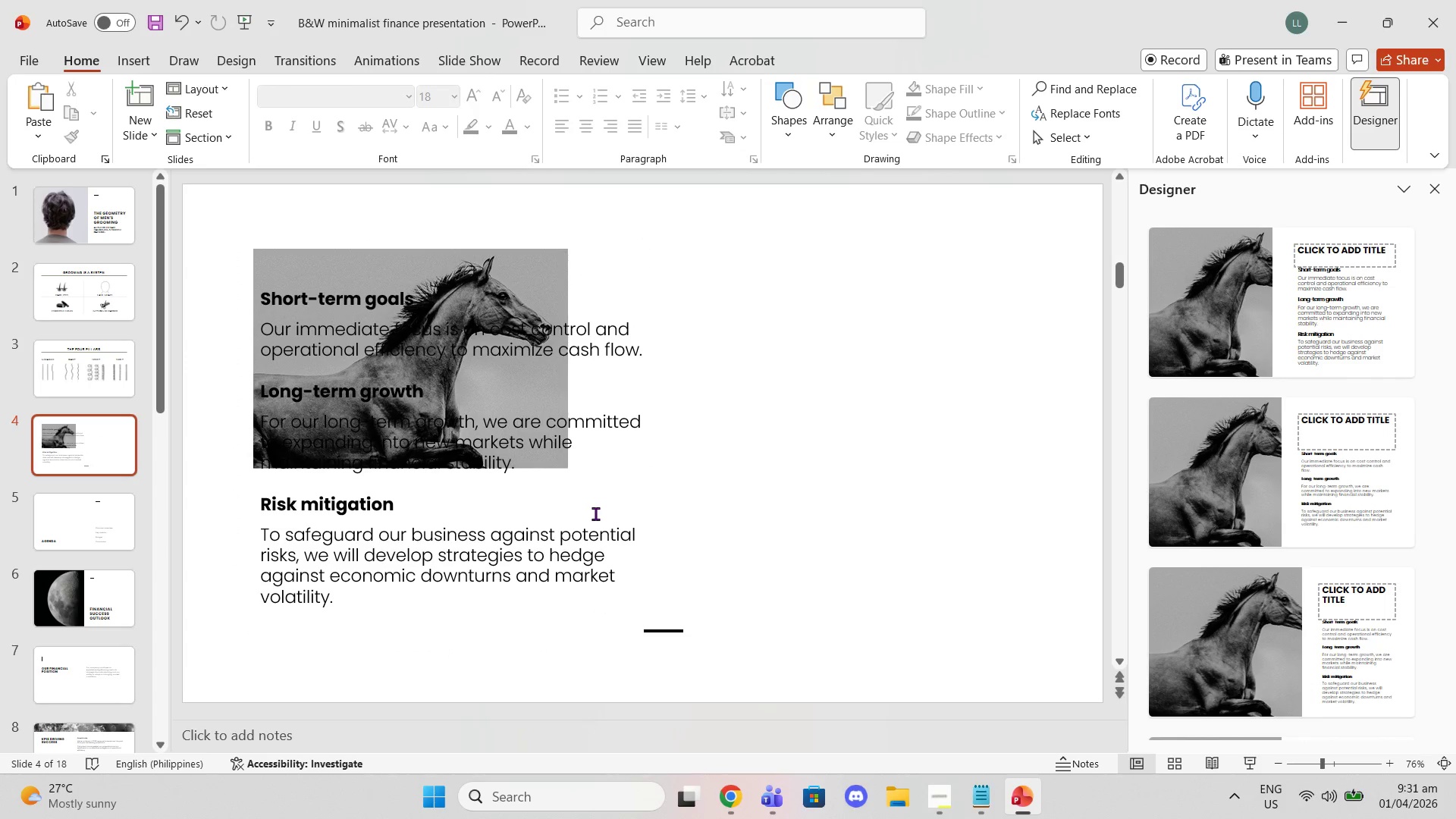 
triple_click([595, 513])
 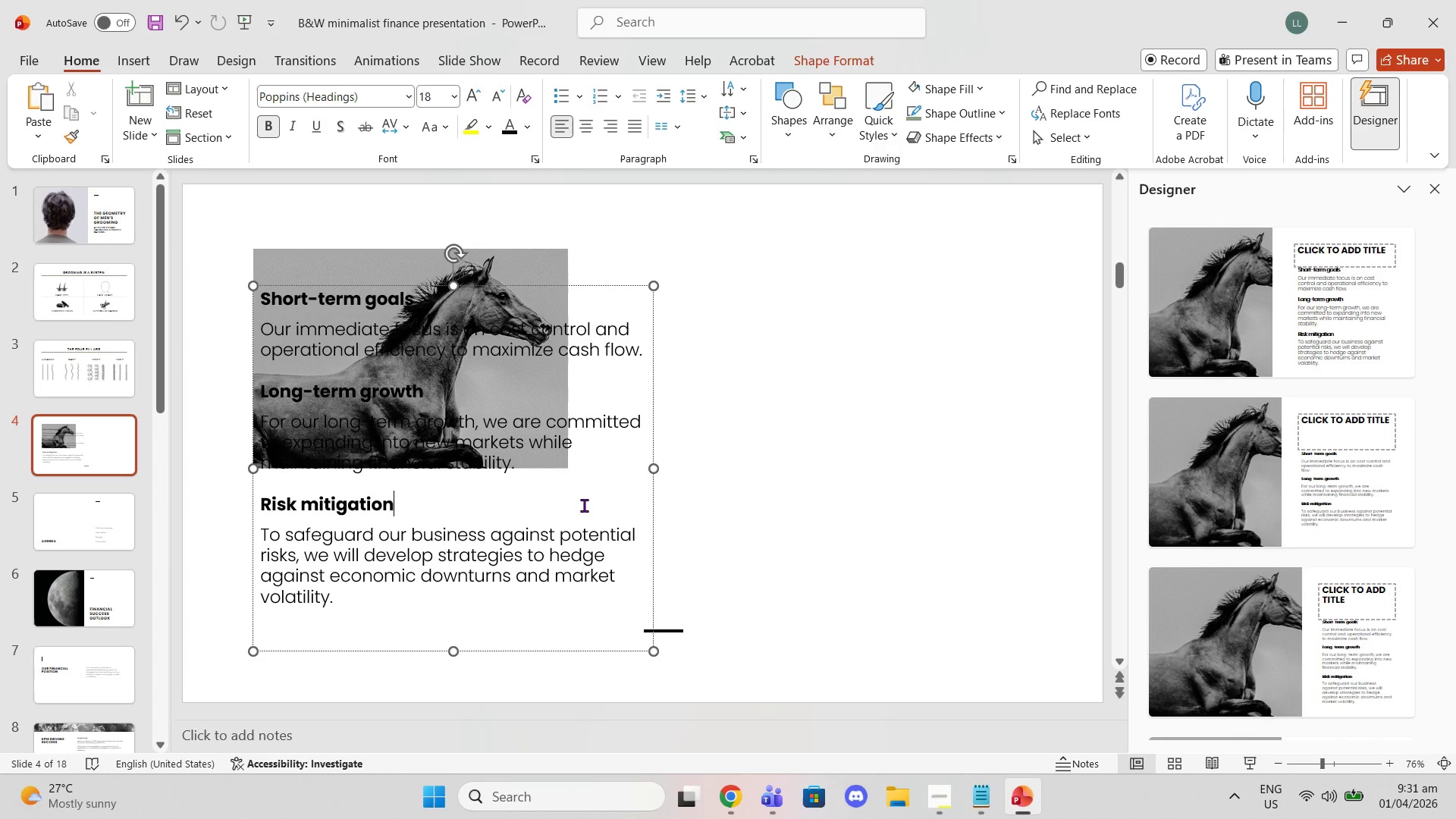 
key(Delete)
 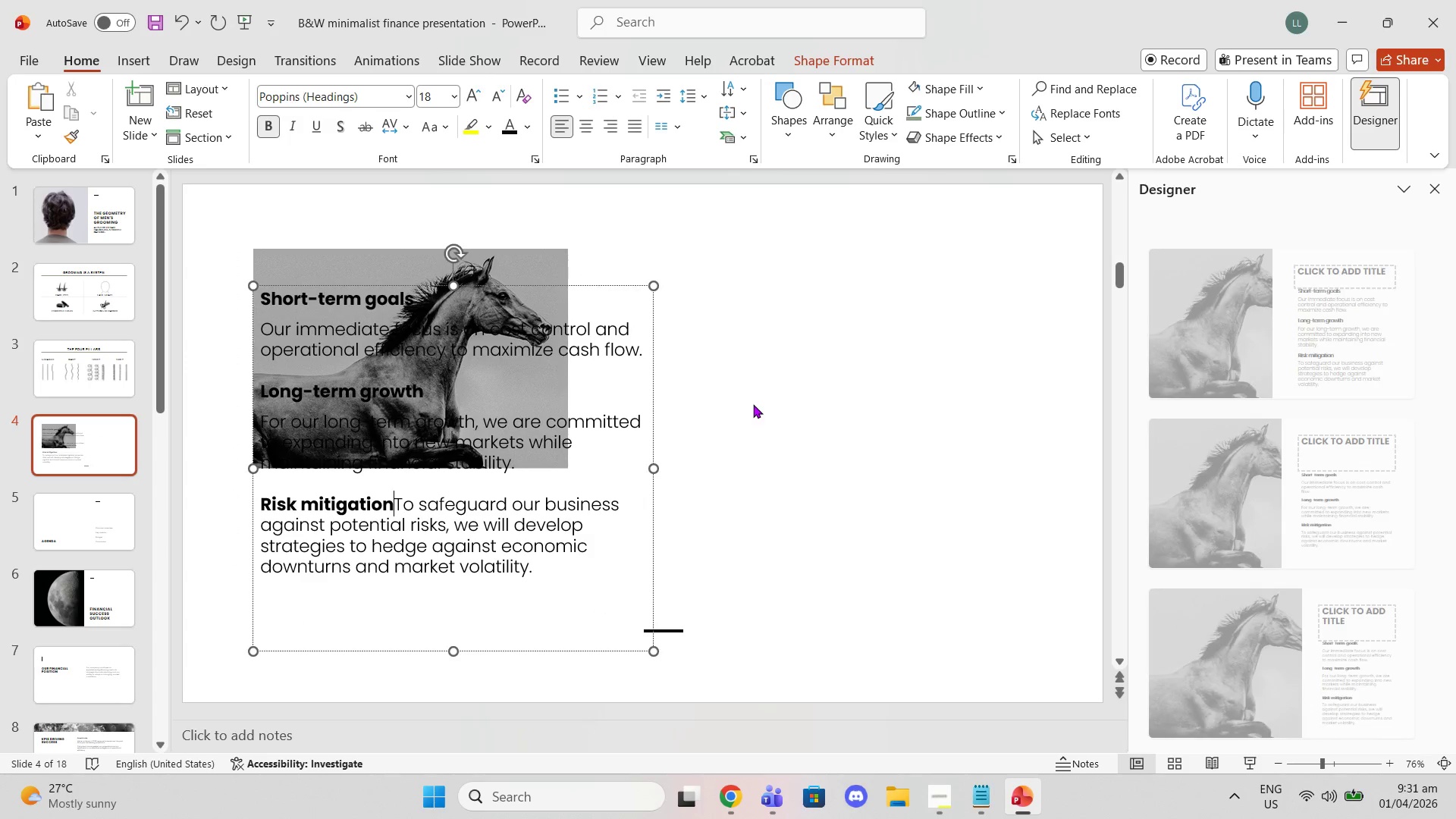 
left_click([753, 404])
 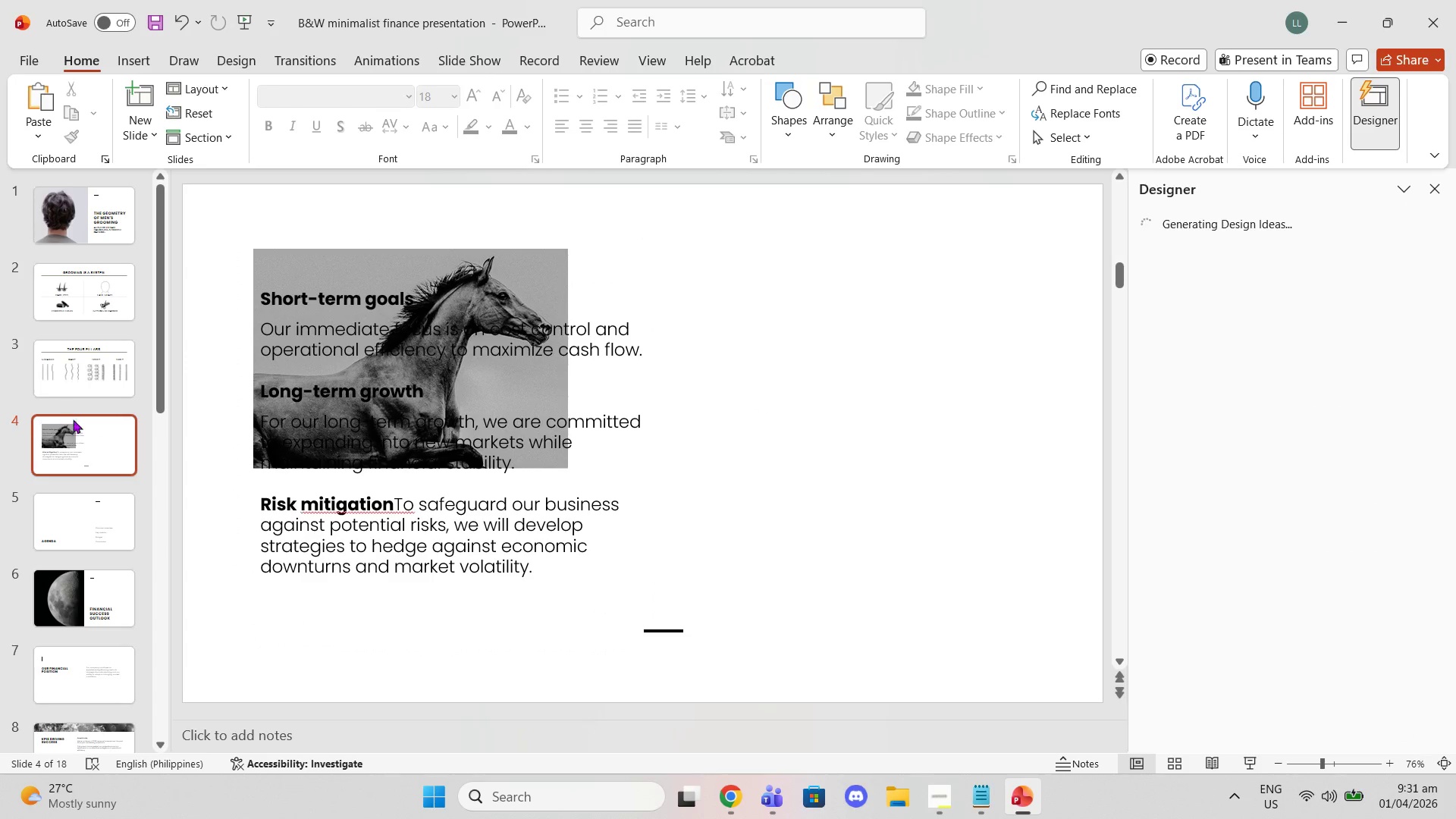 
right_click([78, 425])